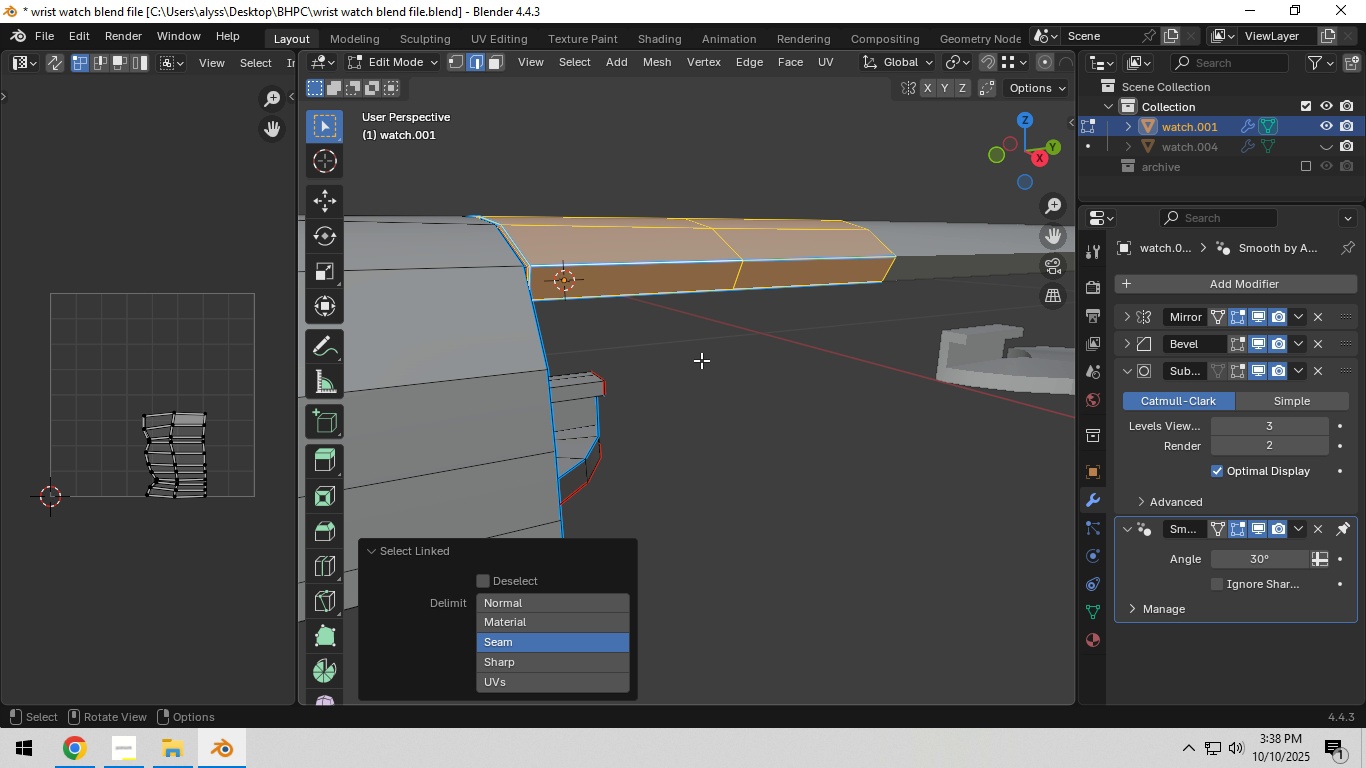 
left_click([701, 360])
 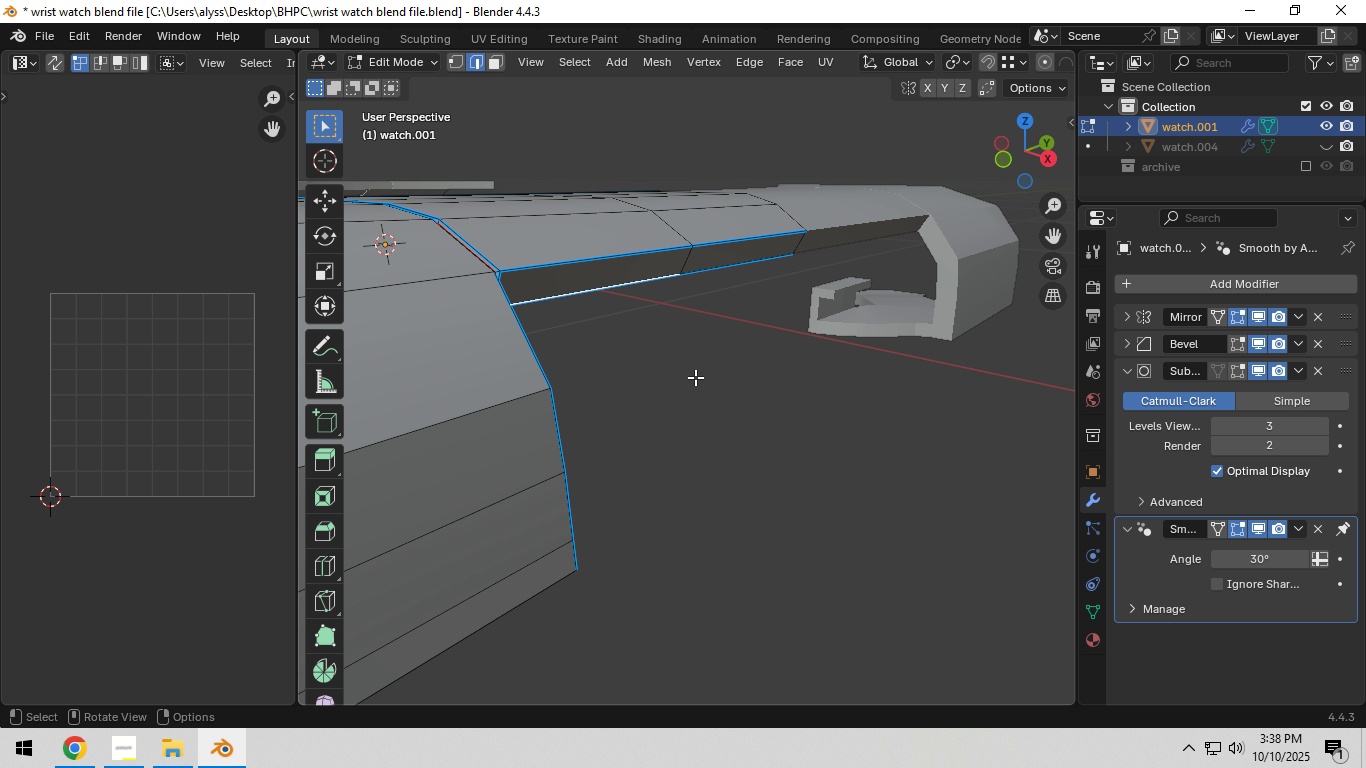 
scroll: coordinate [599, 376], scroll_direction: up, amount: 3.0
 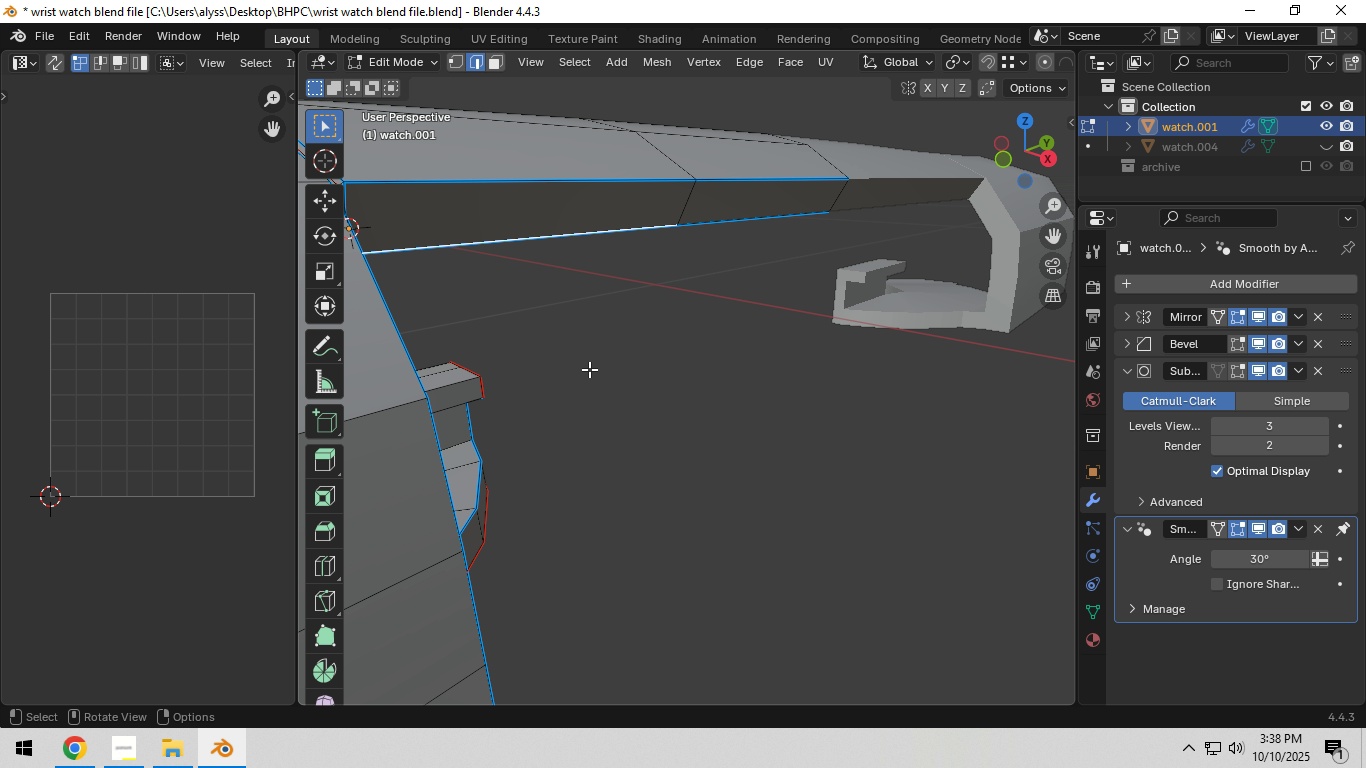 
hold_key(key=ShiftLeft, duration=0.62)
 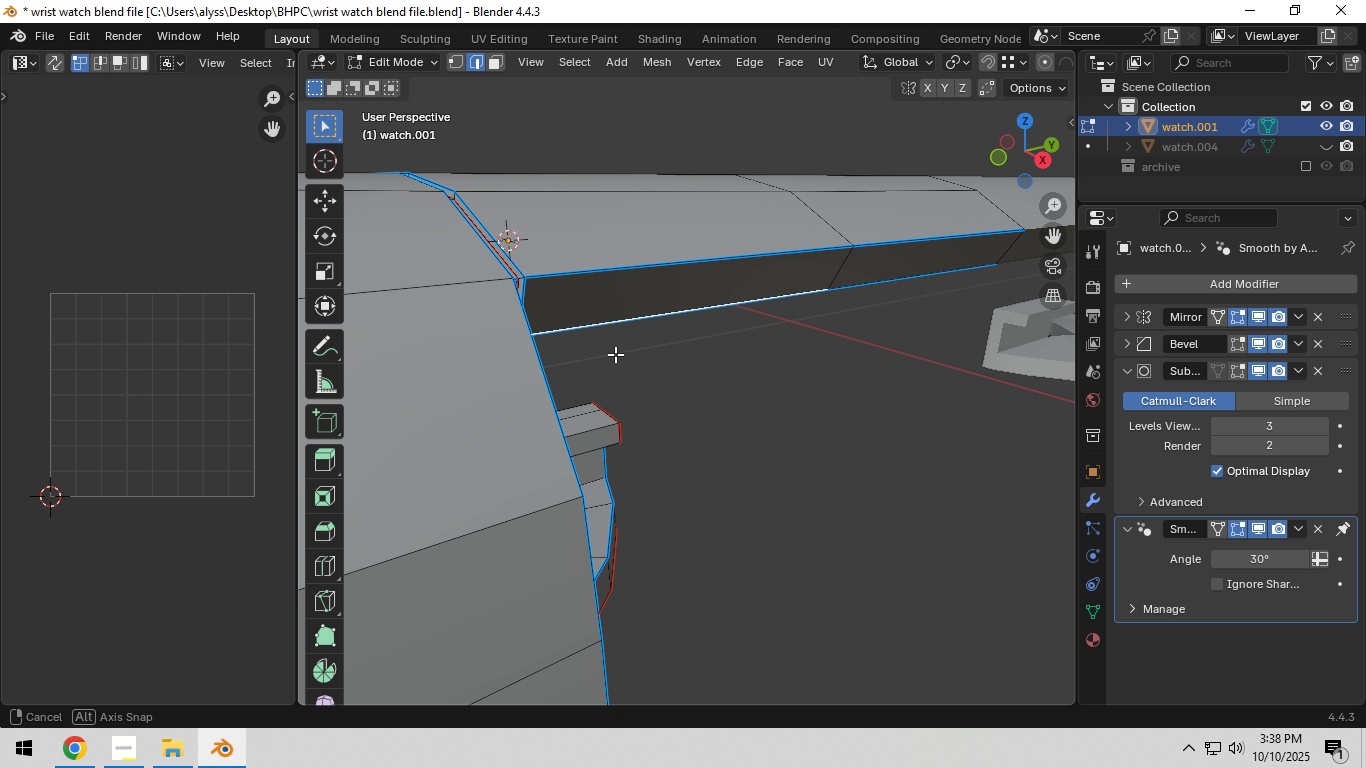 
hold_key(key=ShiftLeft, duration=0.42)
 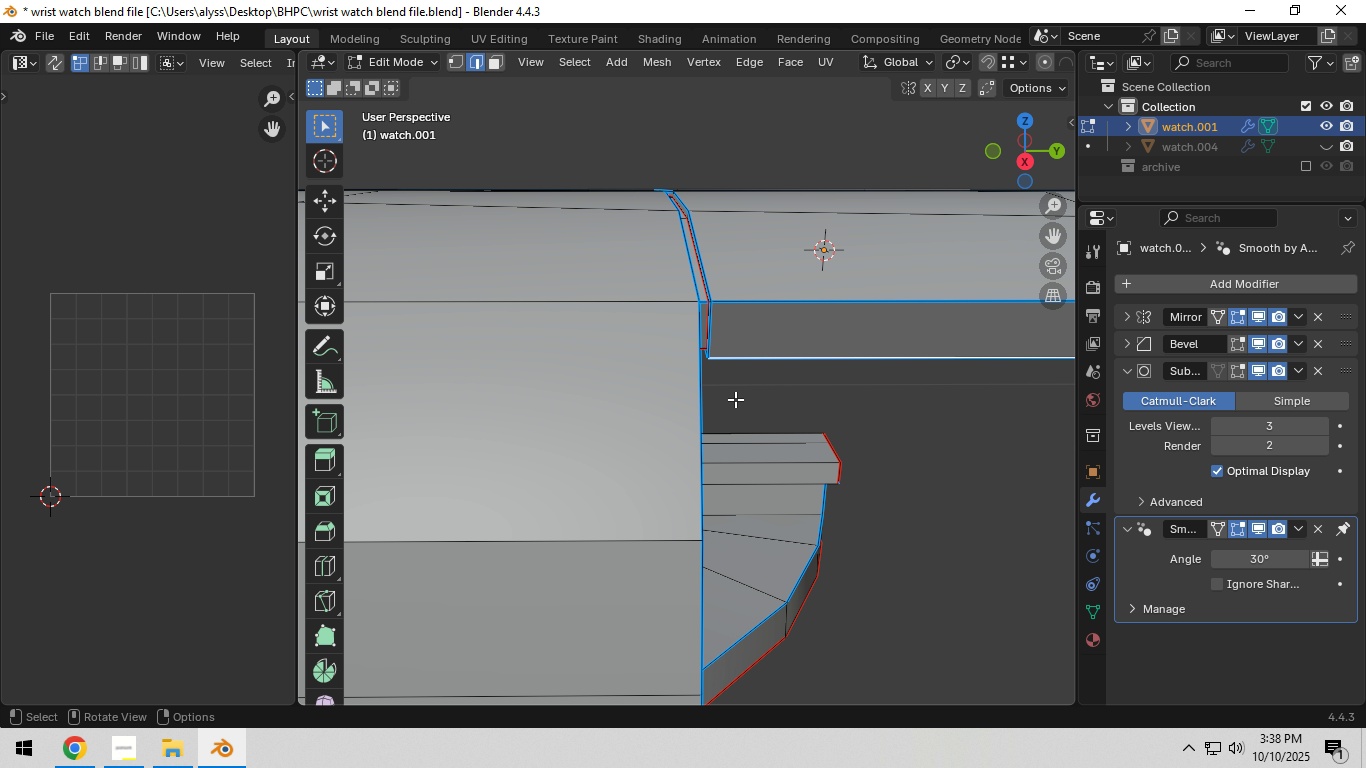 
scroll: coordinate [735, 399], scroll_direction: up, amount: 5.0
 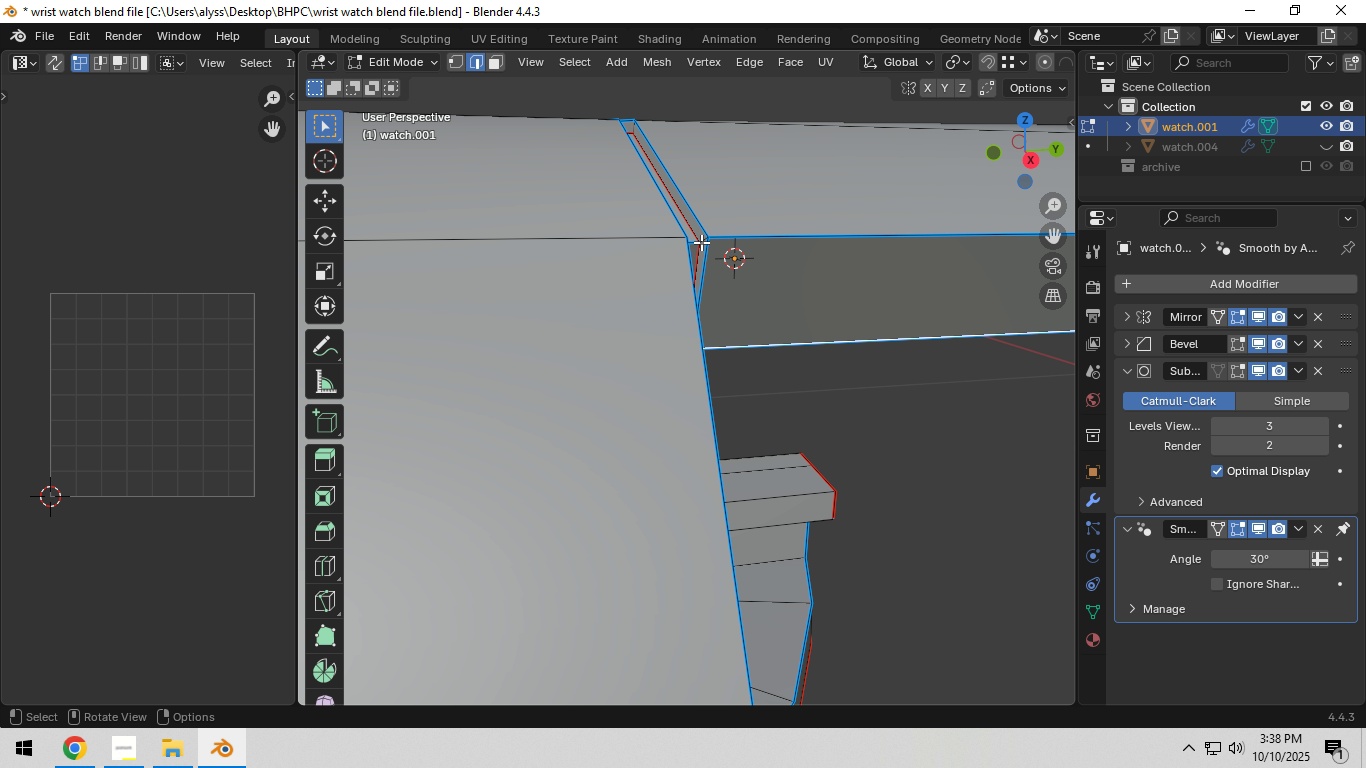 
left_click([701, 240])
 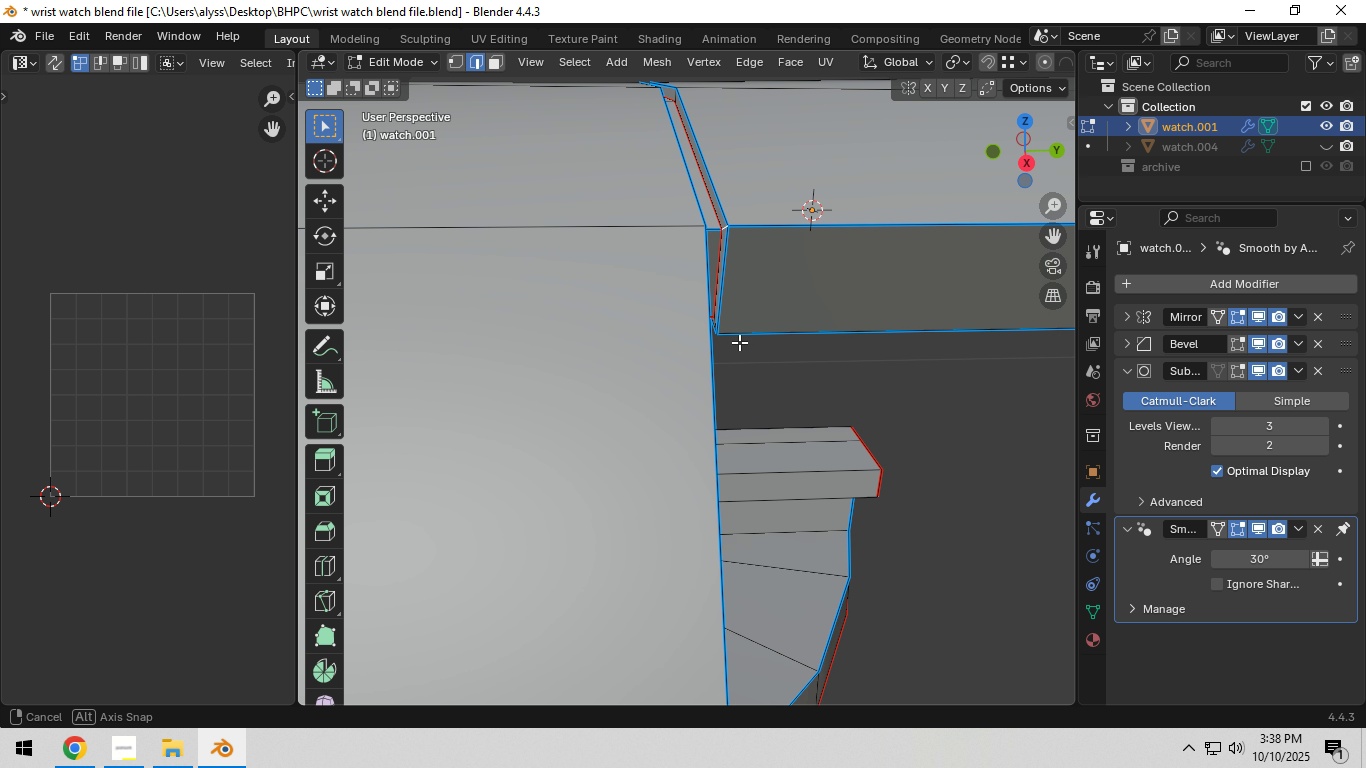 
scroll: coordinate [739, 358], scroll_direction: up, amount: 4.0
 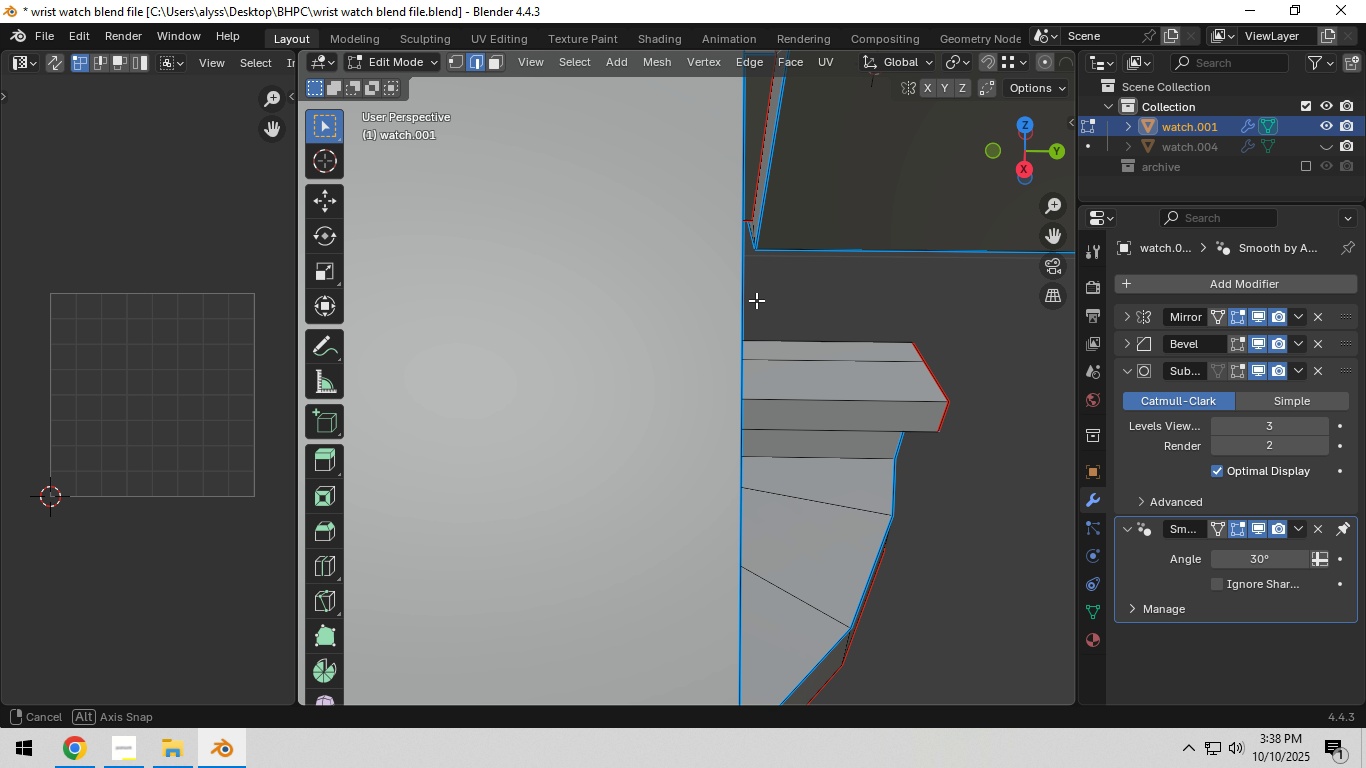 
hold_key(key=ShiftLeft, duration=0.94)
left_click([753, 223])
 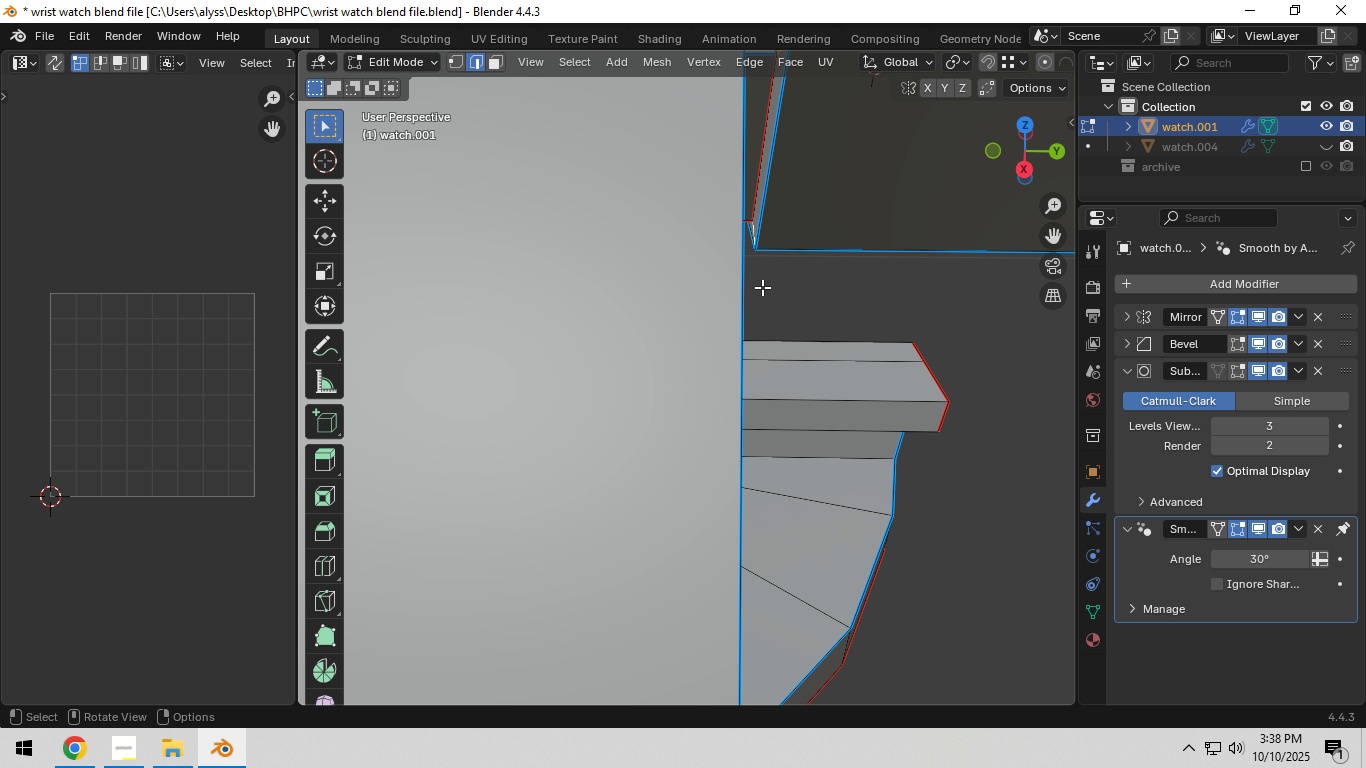 
key(Control+E)
 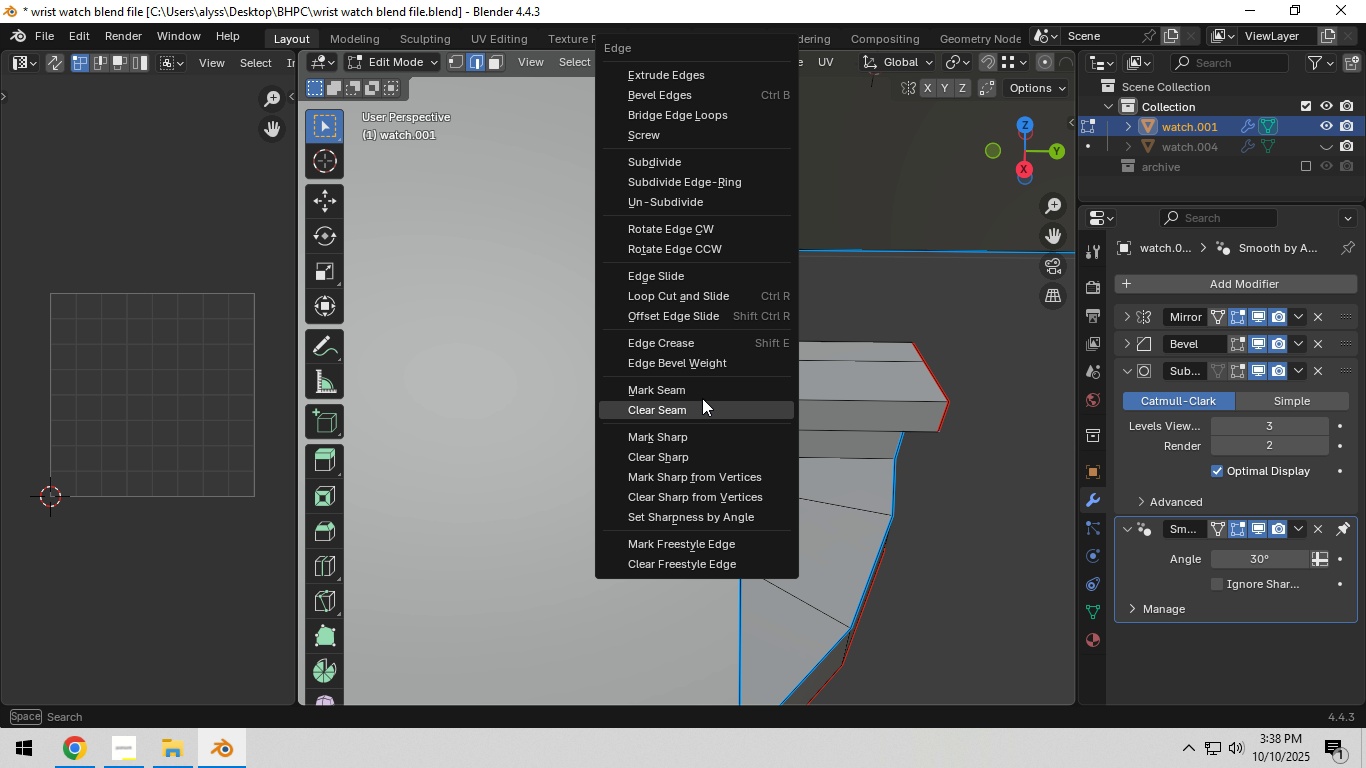 
left_click([702, 396])
 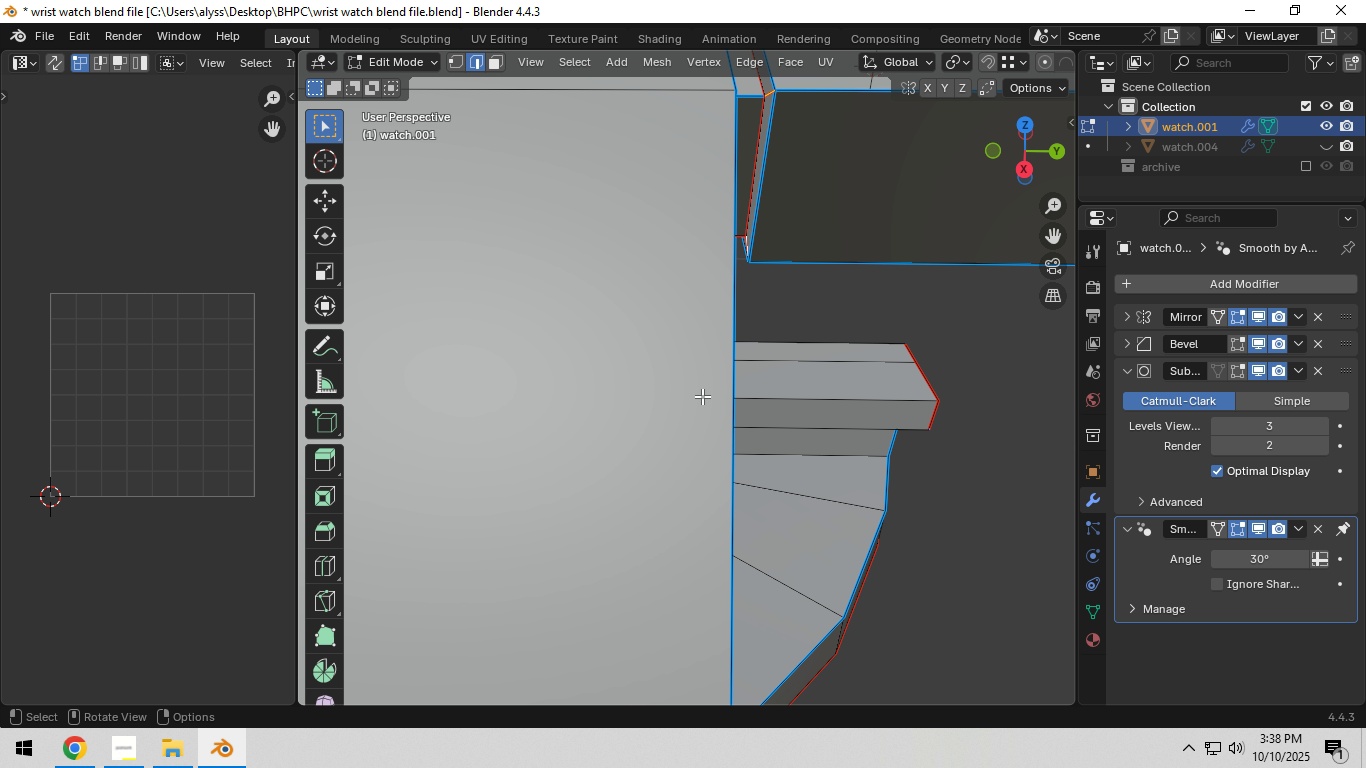 
scroll: coordinate [702, 396], scroll_direction: down, amount: 18.0
 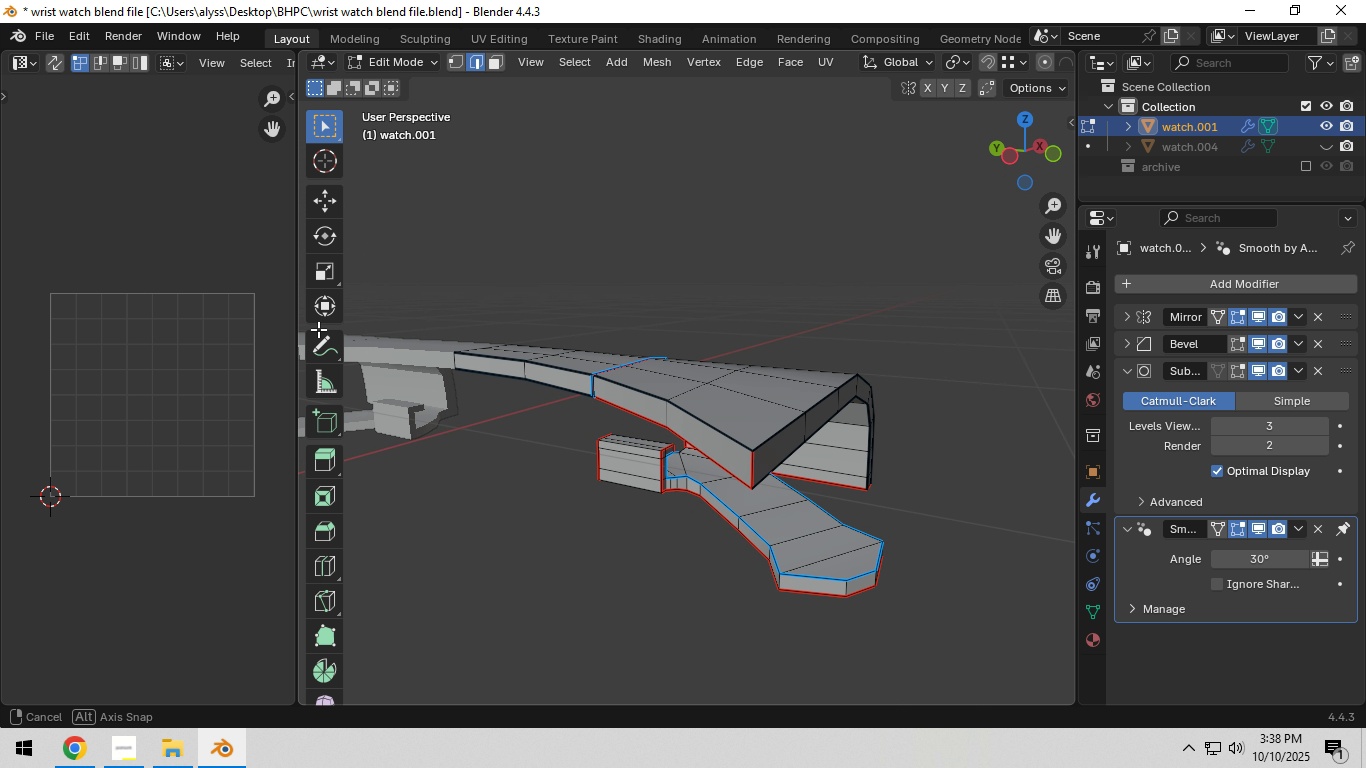 
scroll: coordinate [532, 394], scroll_direction: up, amount: 5.0
 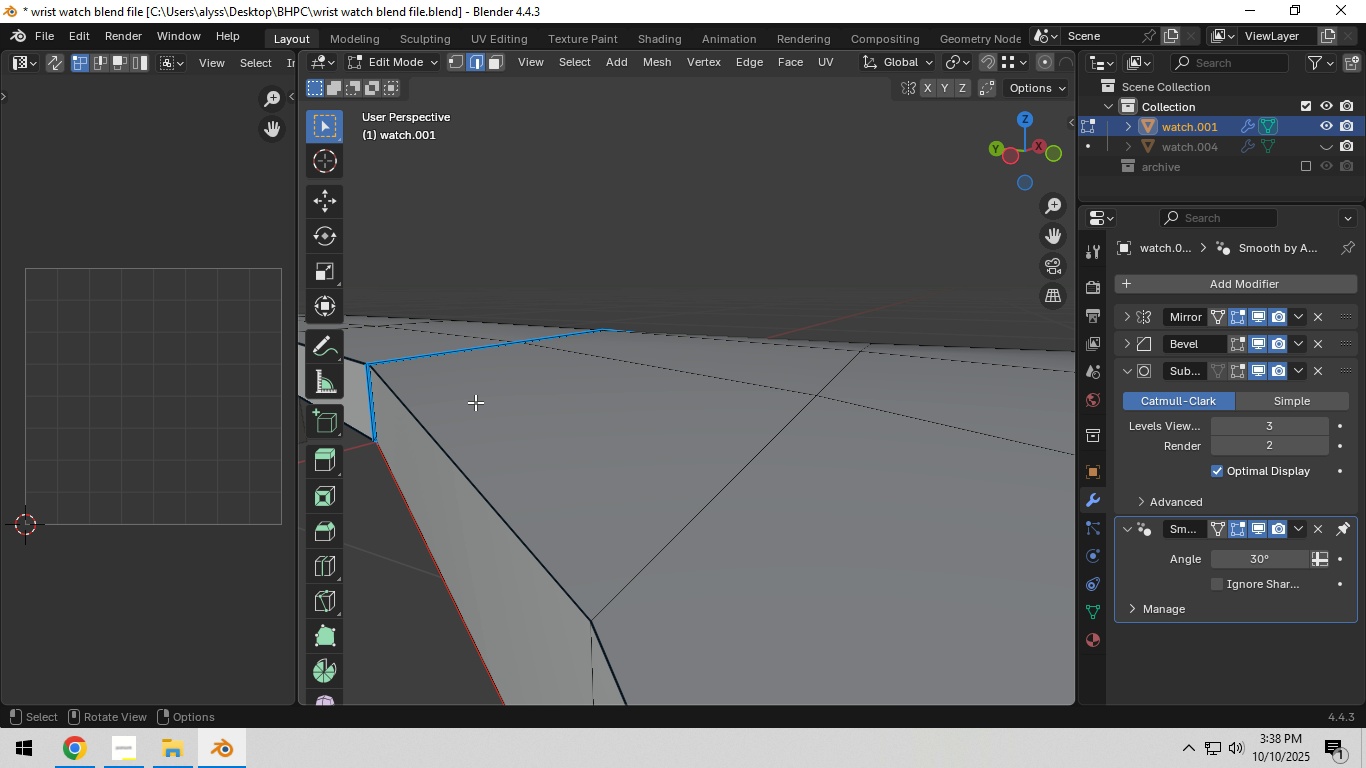 
hold_key(key=ShiftLeft, duration=0.5)
 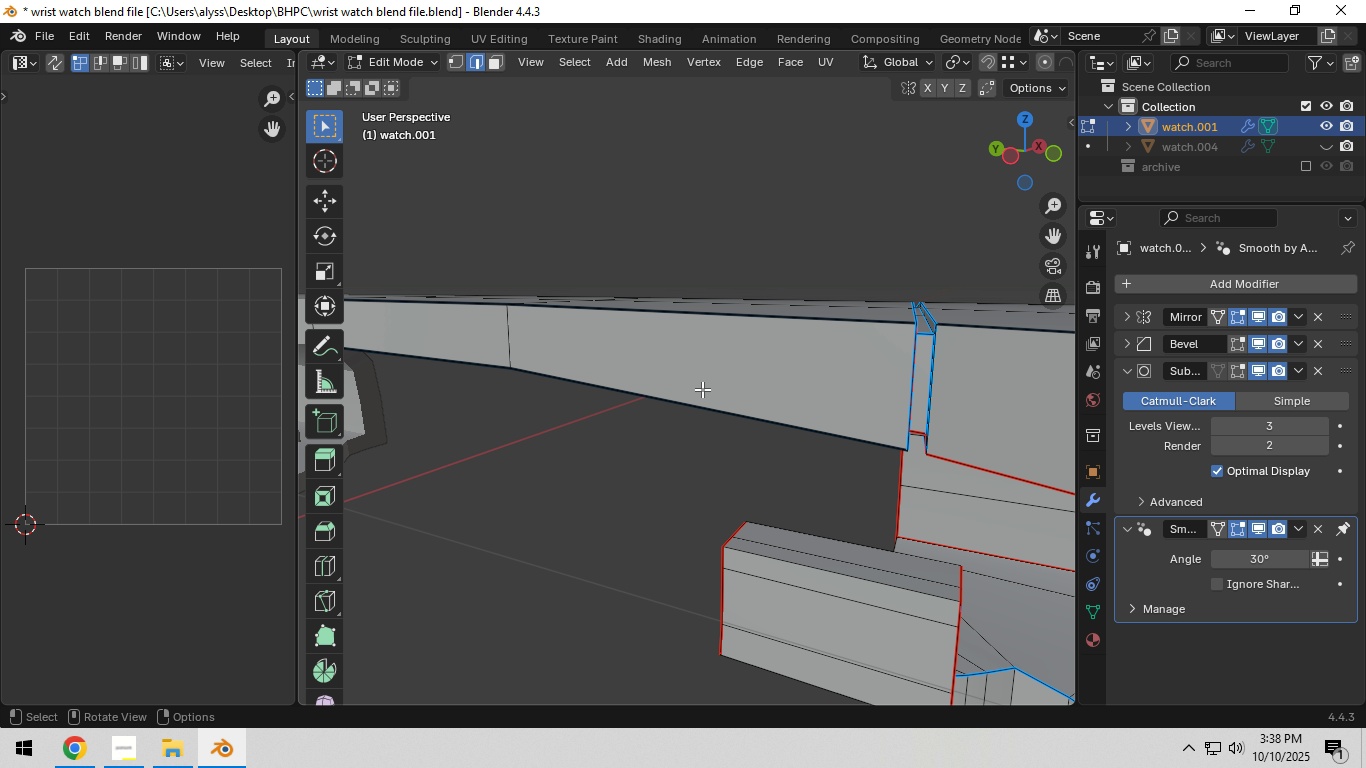 
scroll: coordinate [704, 389], scroll_direction: up, amount: 2.0
 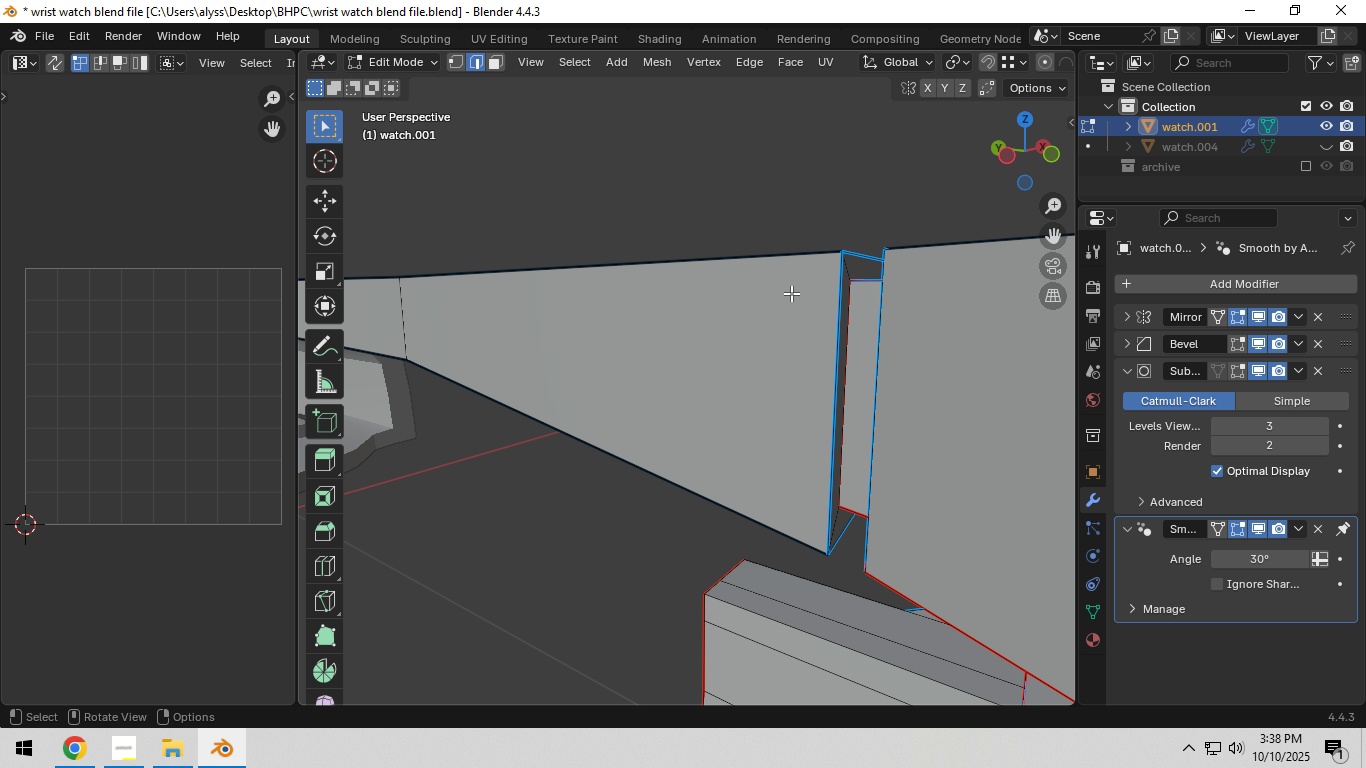 
left_click([849, 273])
 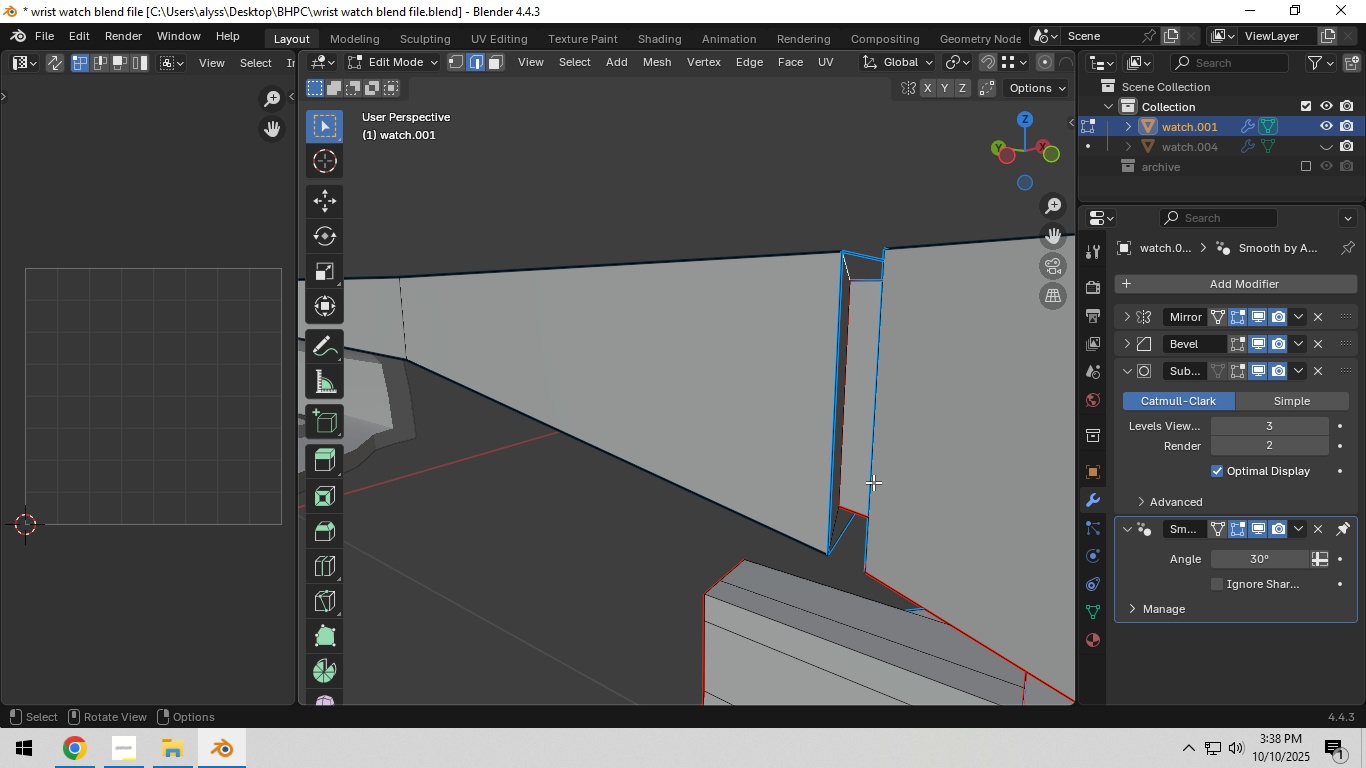 
hold_key(key=ShiftLeft, duration=0.94)
left_click([834, 518])
 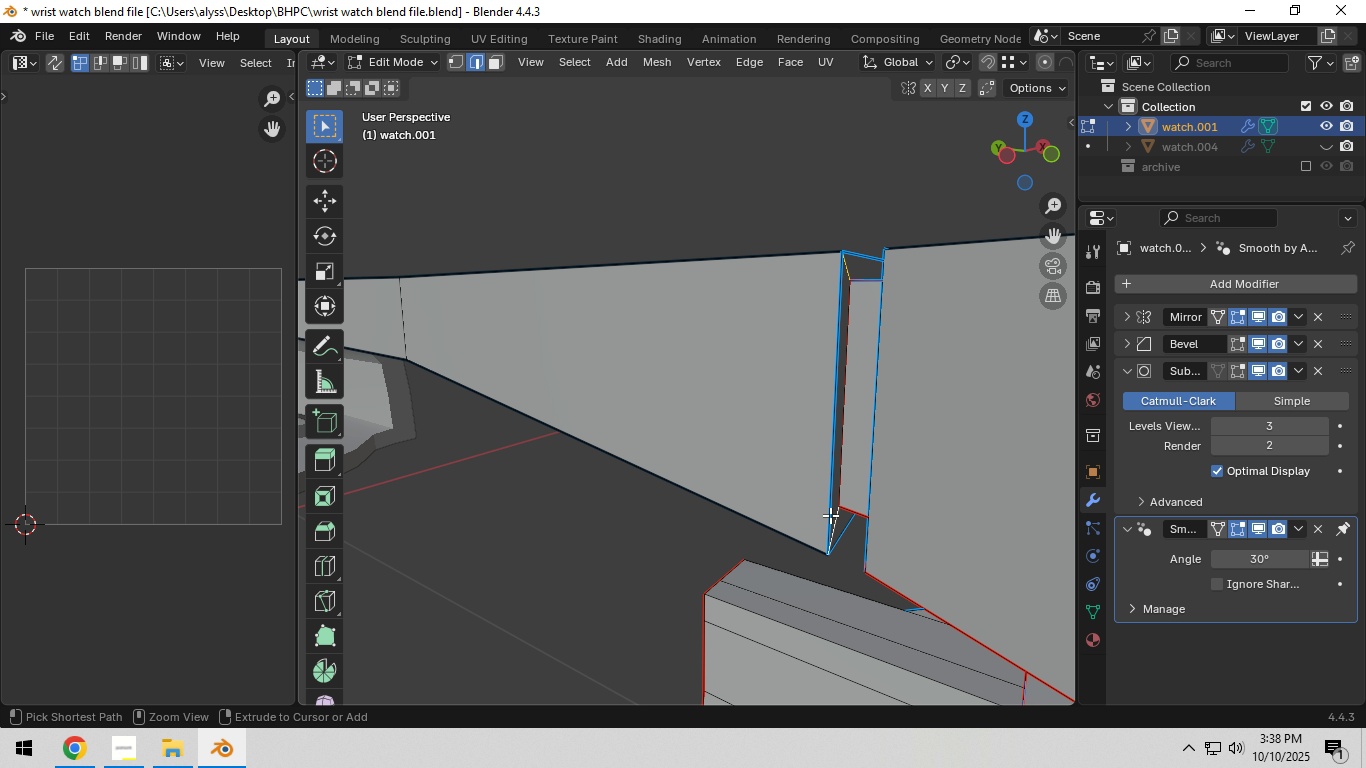 
key(Control+E)
 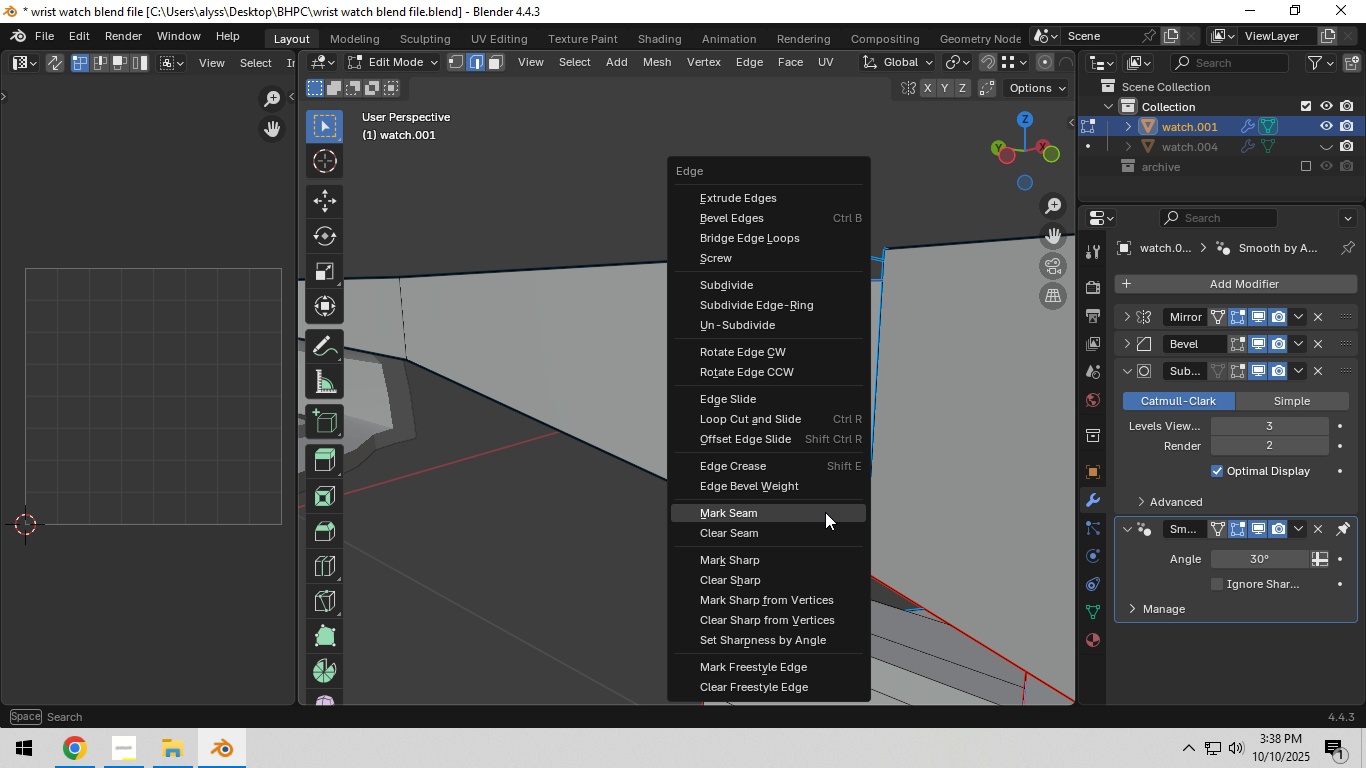 
left_click([825, 512])
 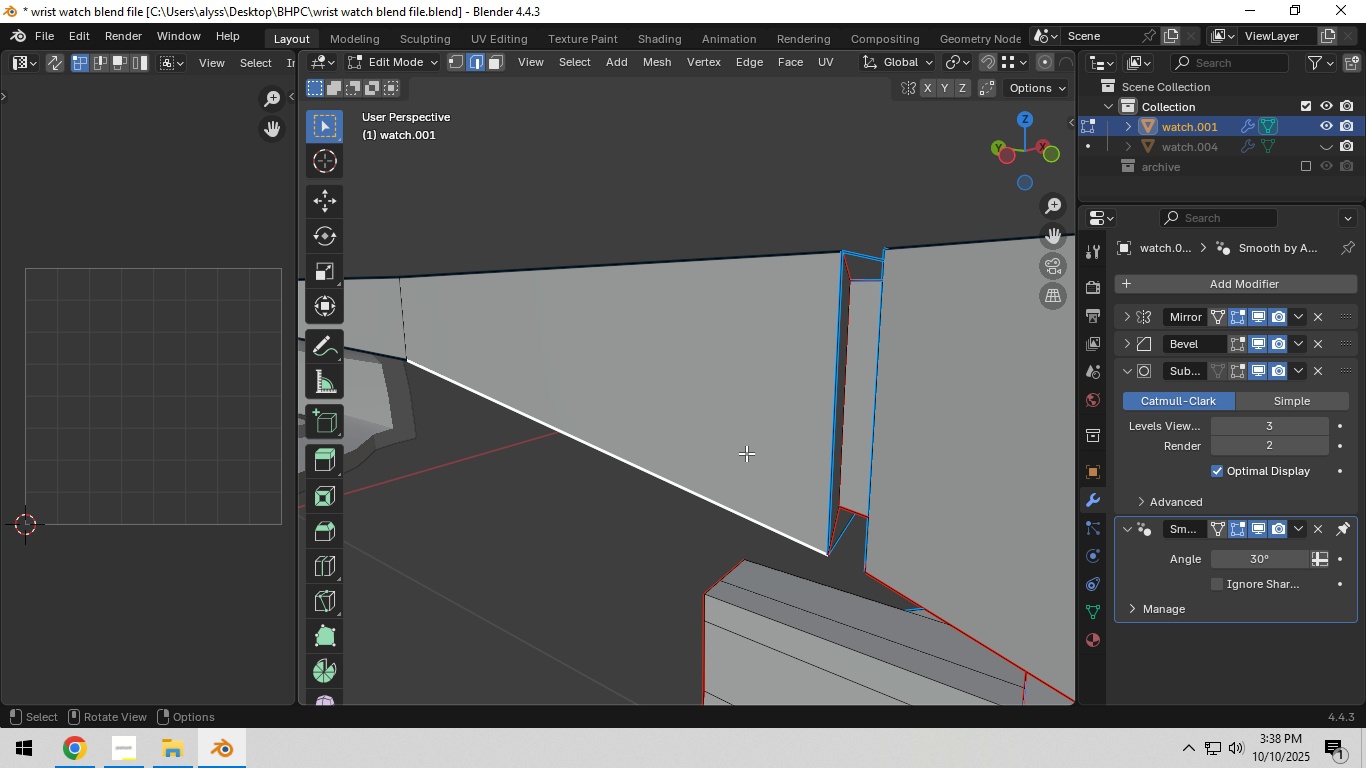 
left_click([746, 453])
 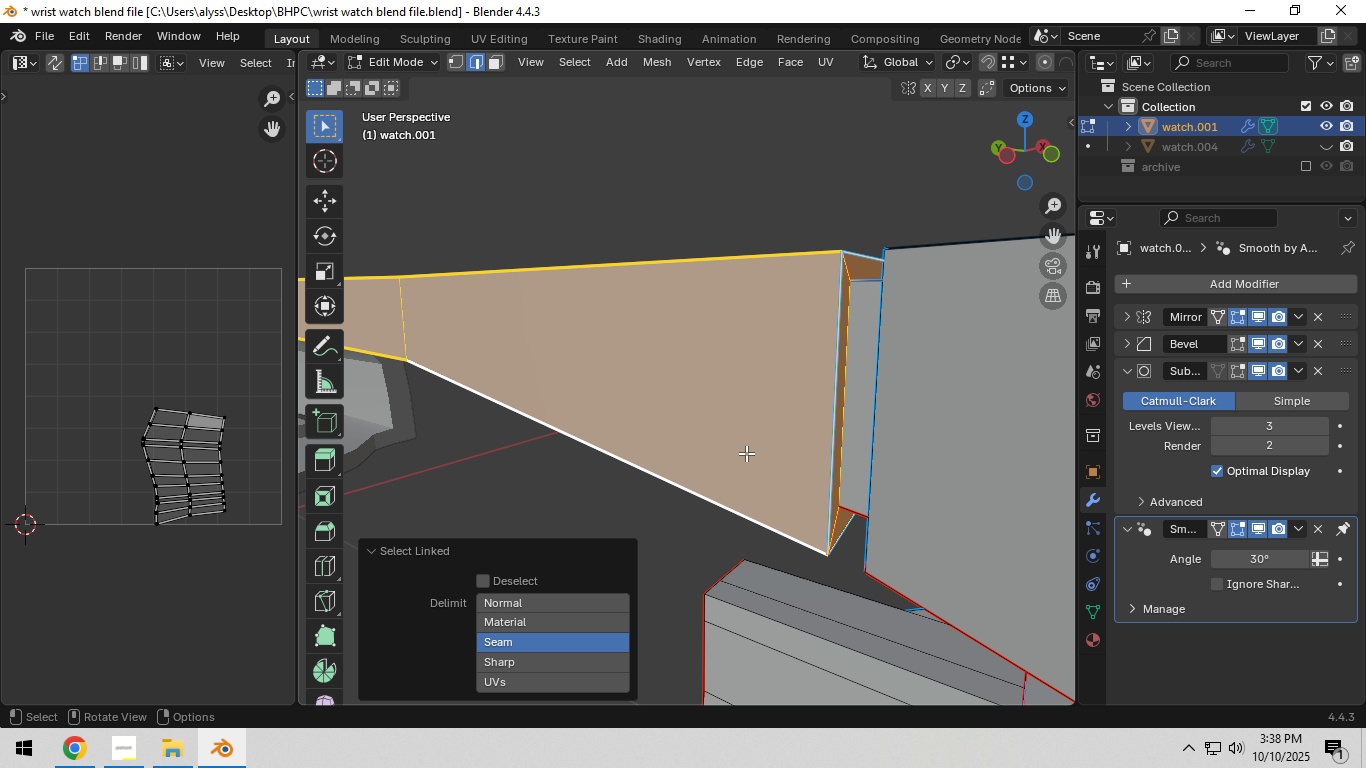 
key(L)
 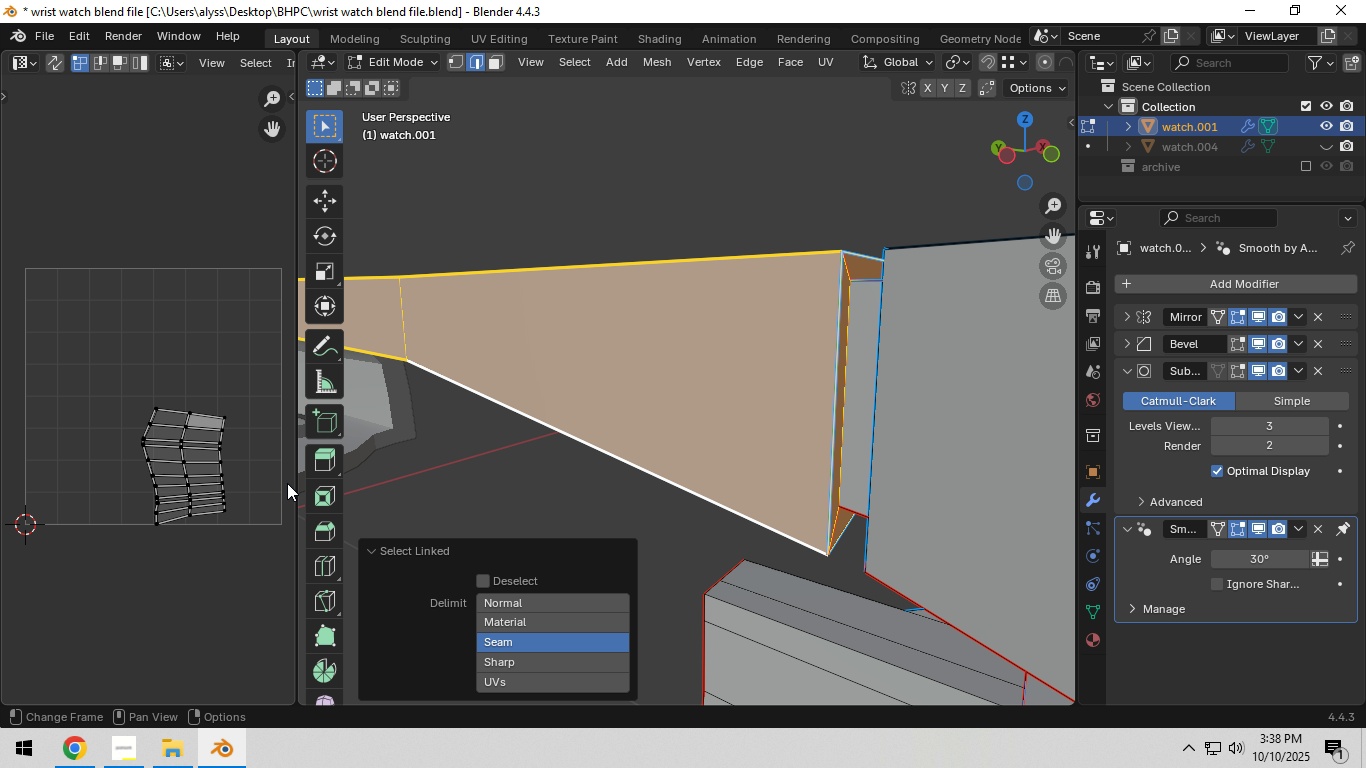 
scroll: coordinate [641, 468], scroll_direction: down, amount: 5.0
 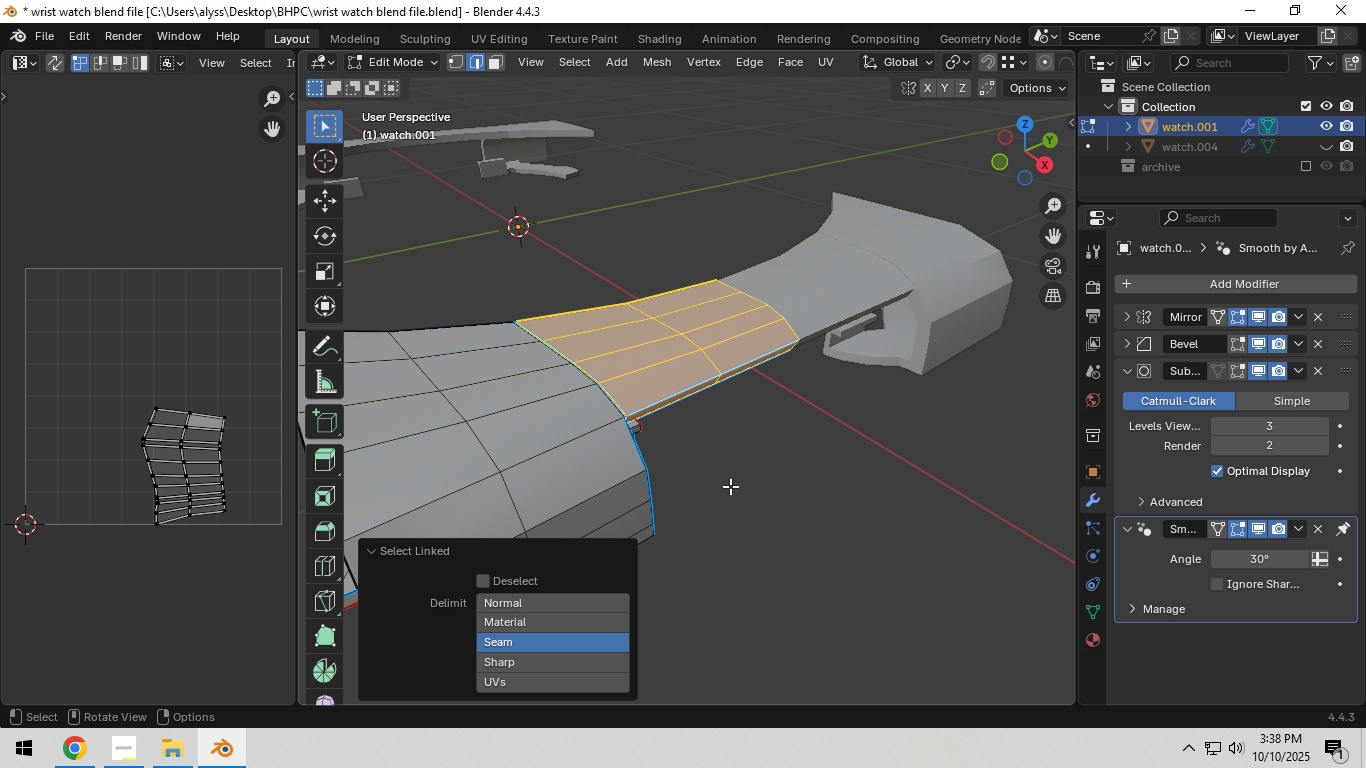 
left_click([804, 478])
 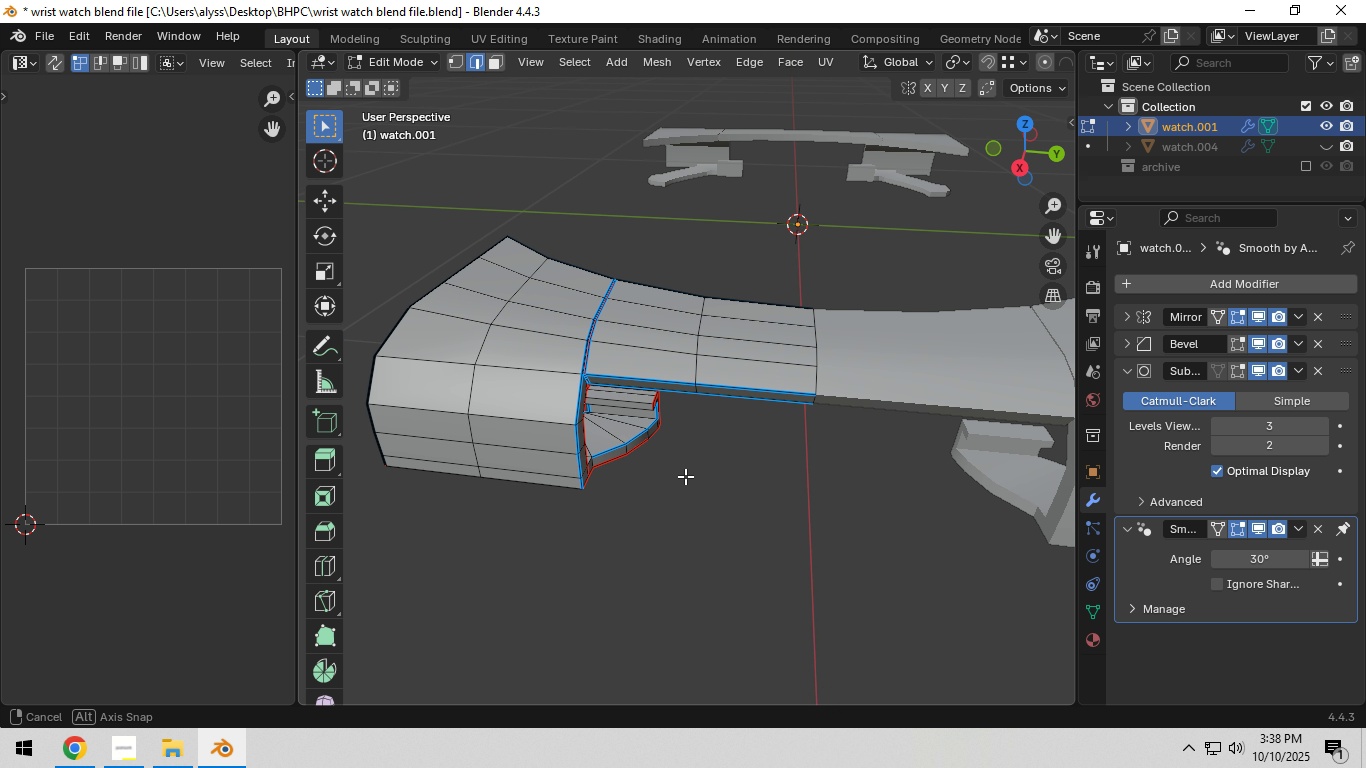 
scroll: coordinate [686, 474], scroll_direction: up, amount: 3.0
 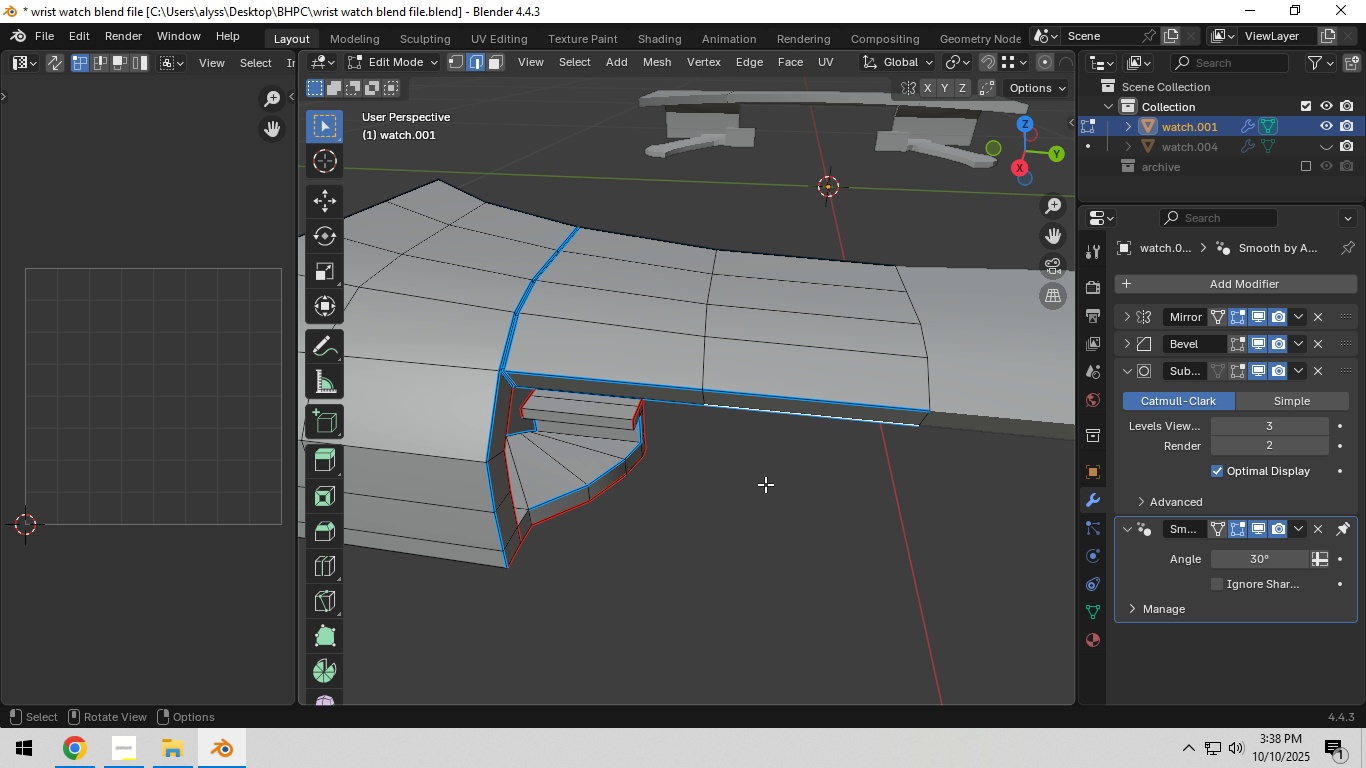 
left_click([765, 484])
 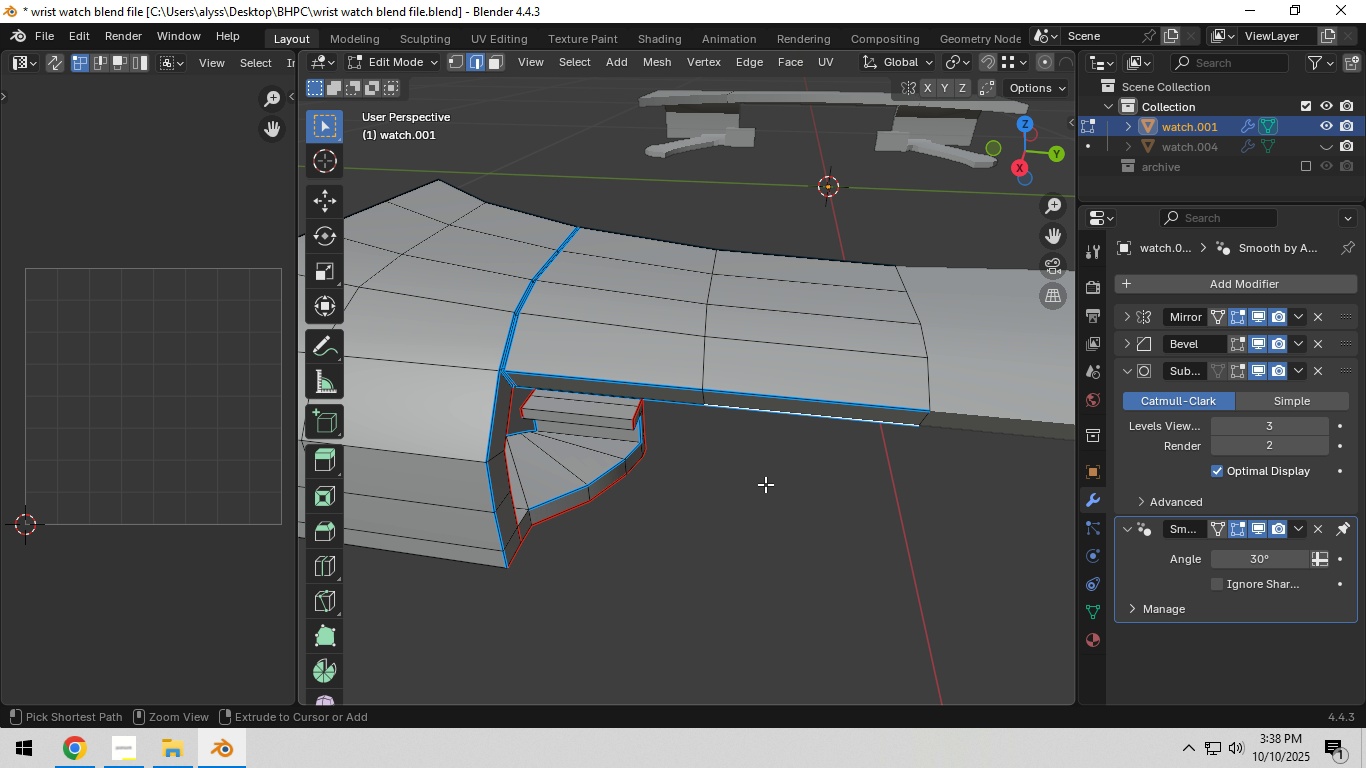 
key(Control+S)
 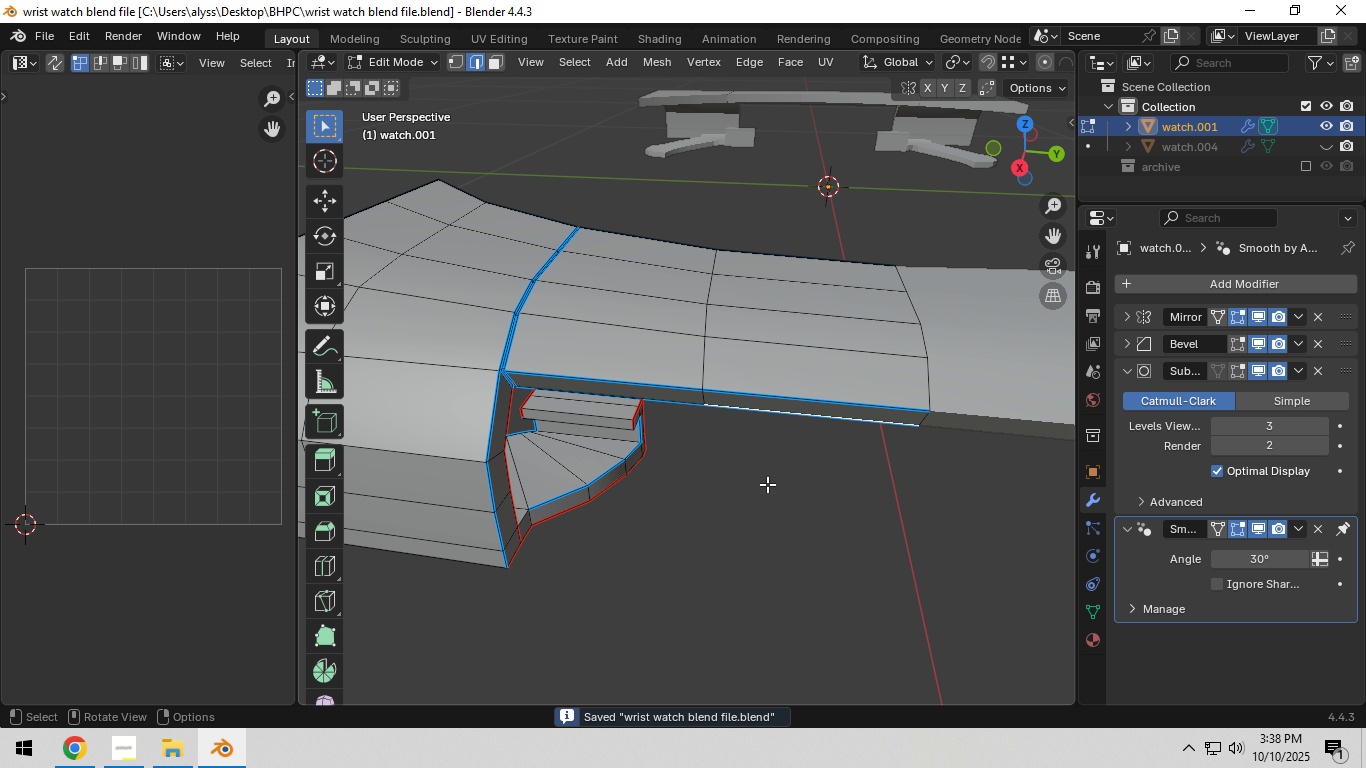 
key(Tab)
 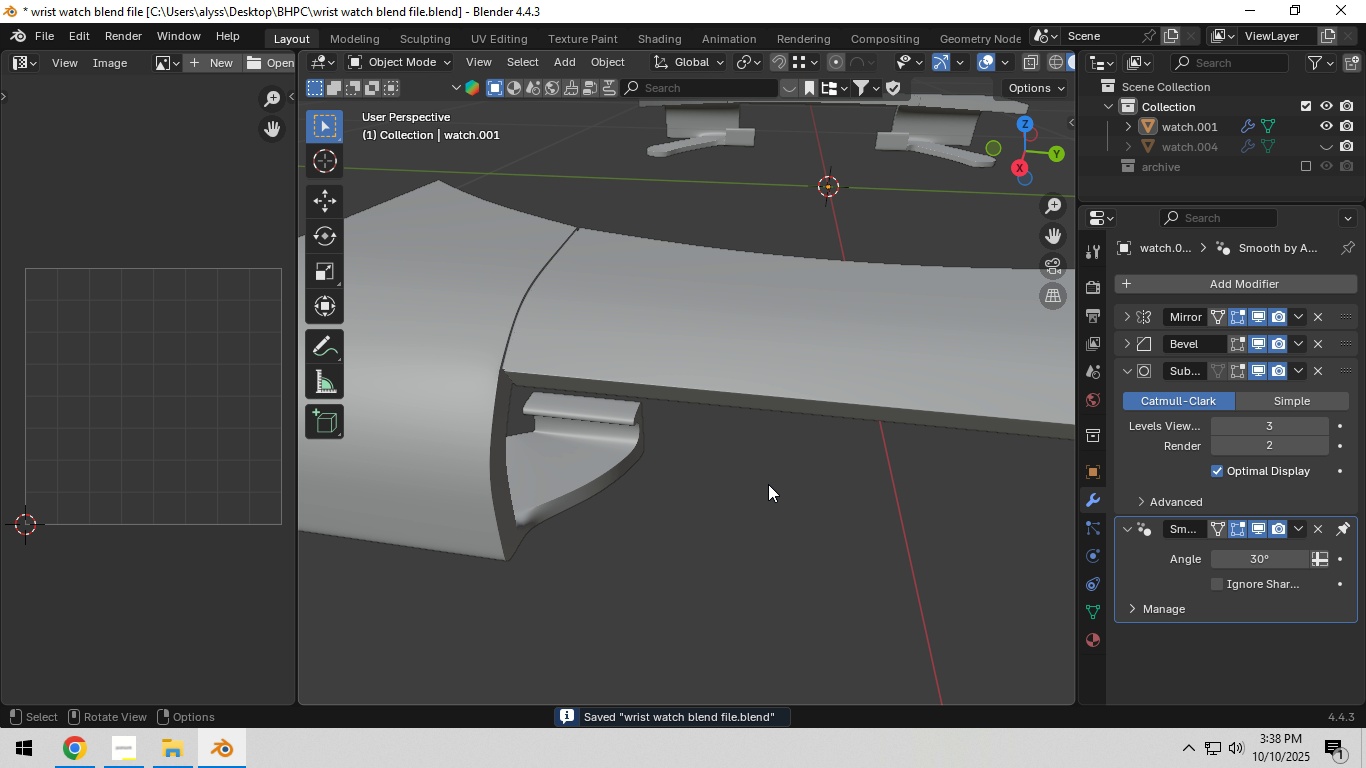 
left_click([768, 484])
 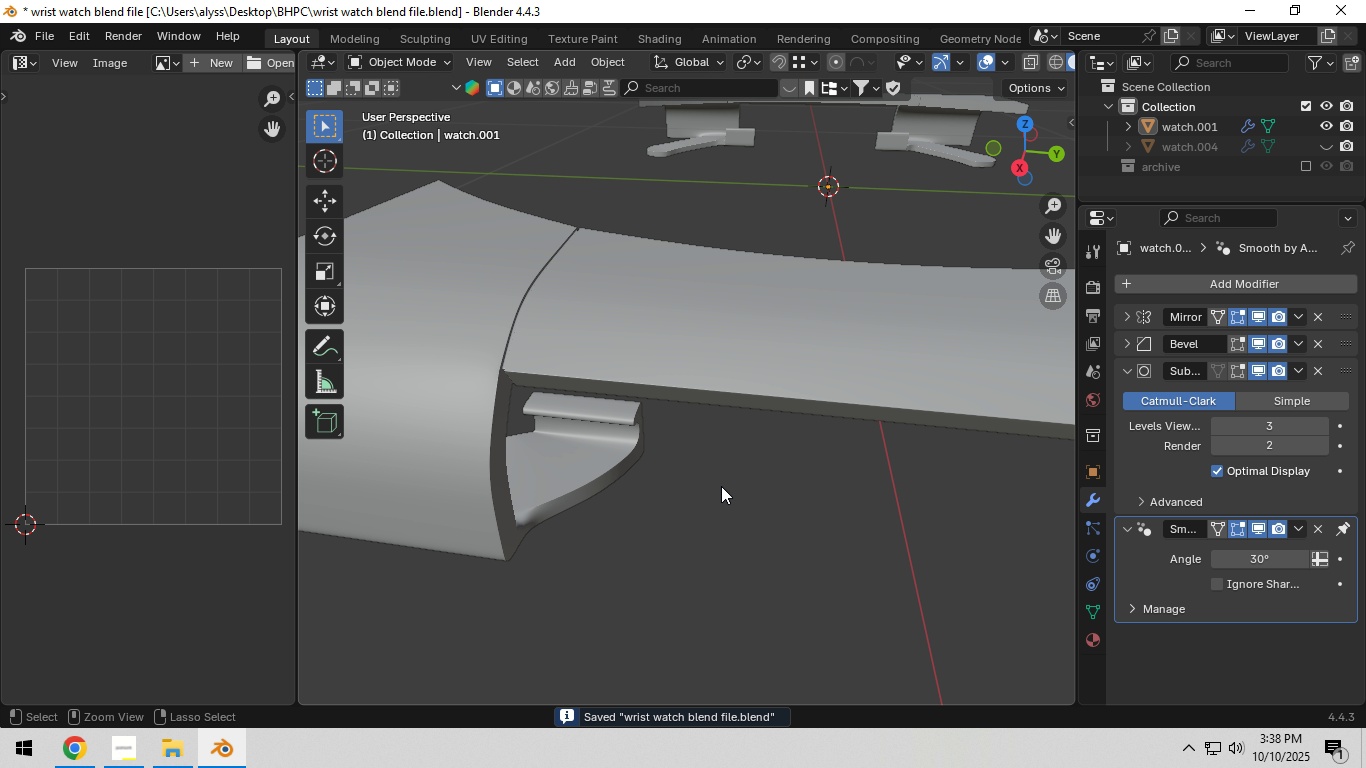 
key(Control+S)
 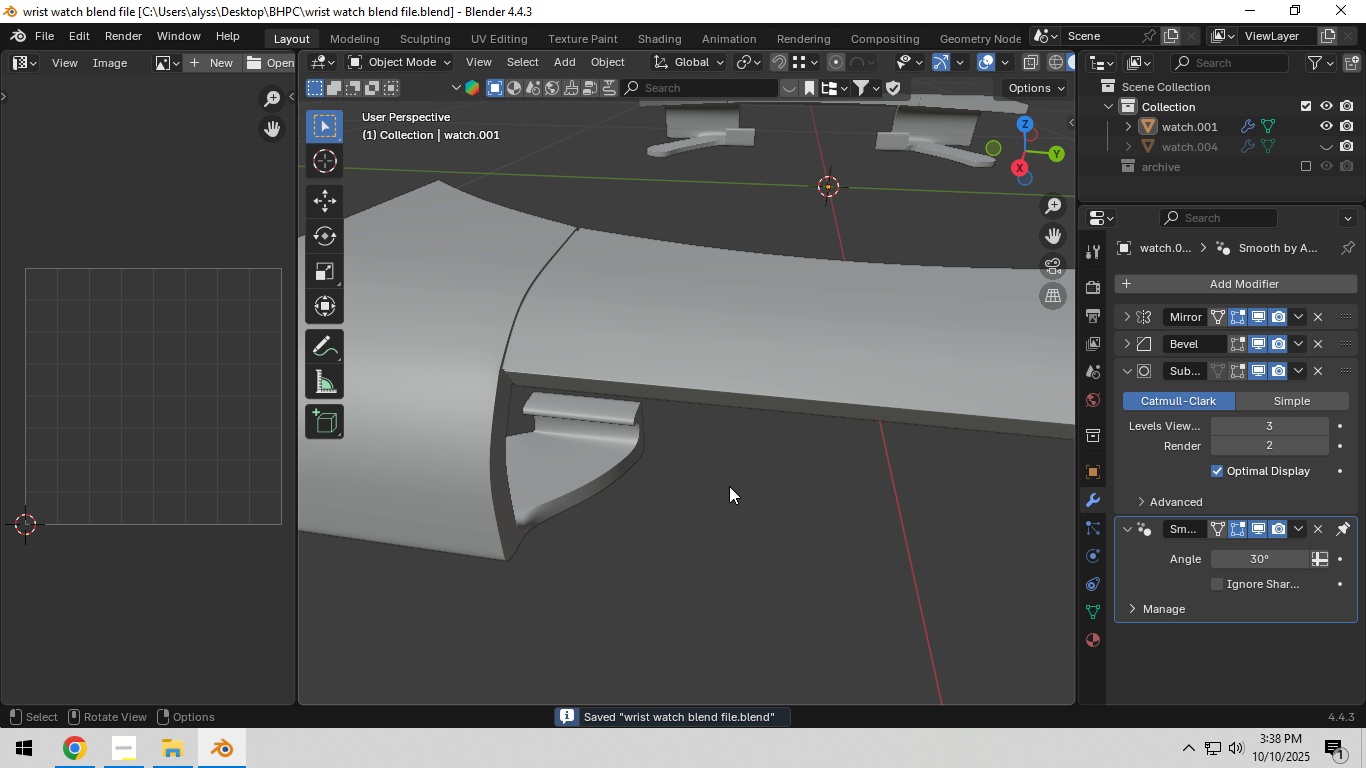 
scroll: coordinate [736, 486], scroll_direction: down, amount: 5.0
 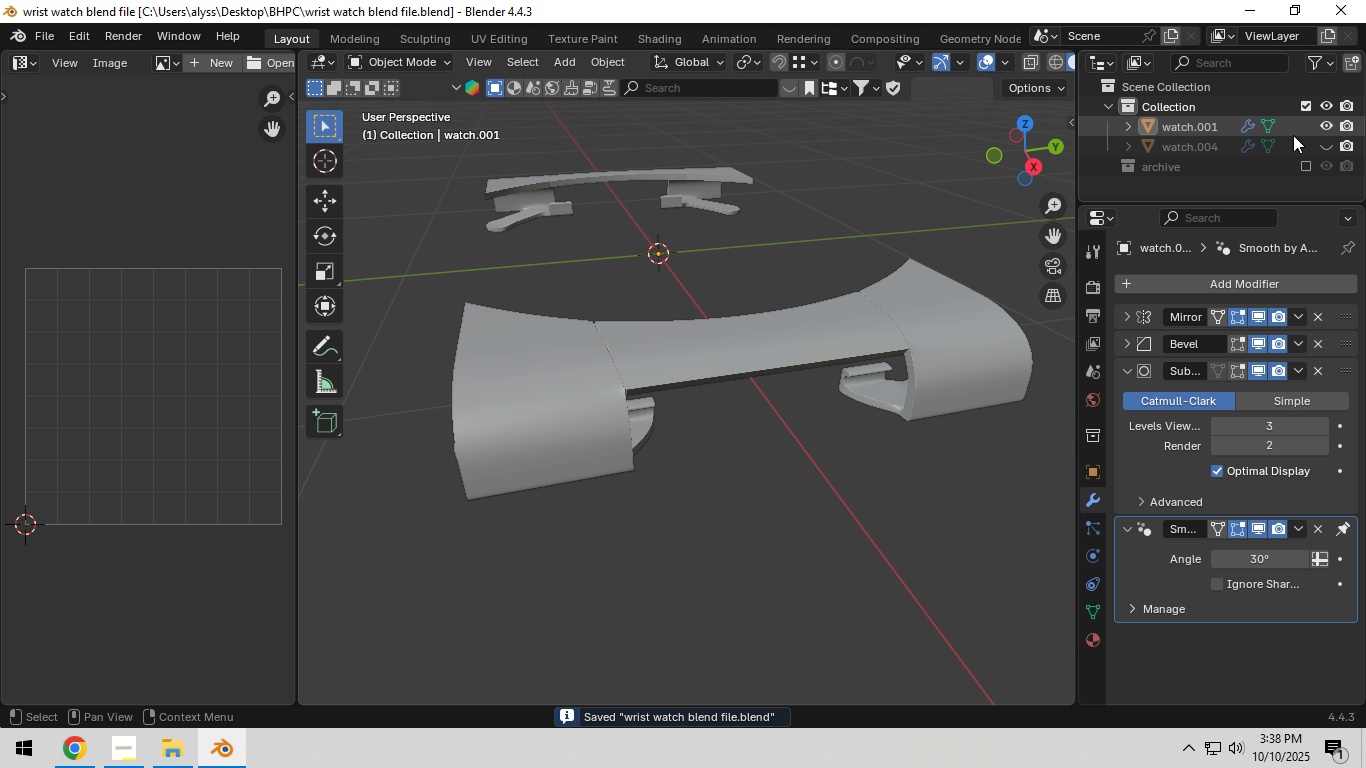 
left_click([1323, 140])
 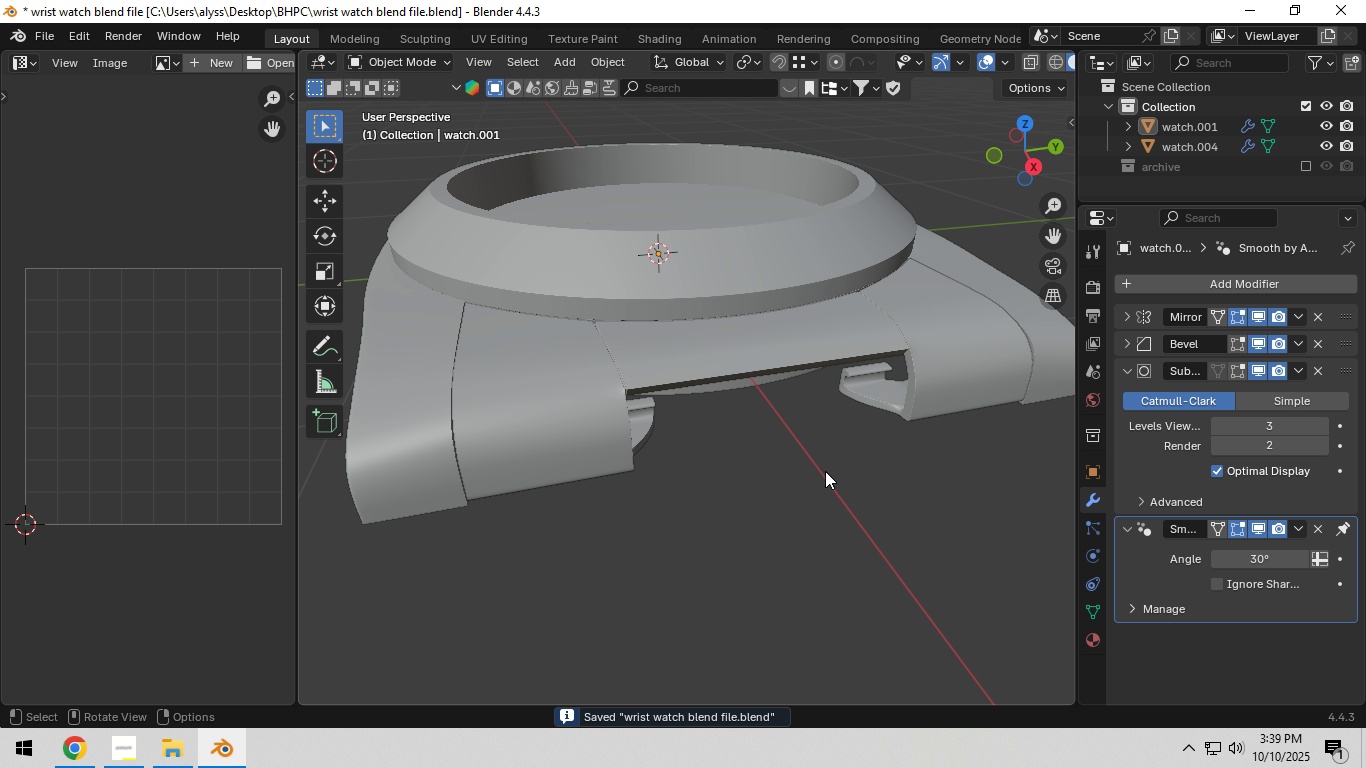 
scroll: coordinate [825, 472], scroll_direction: down, amount: 2.0
 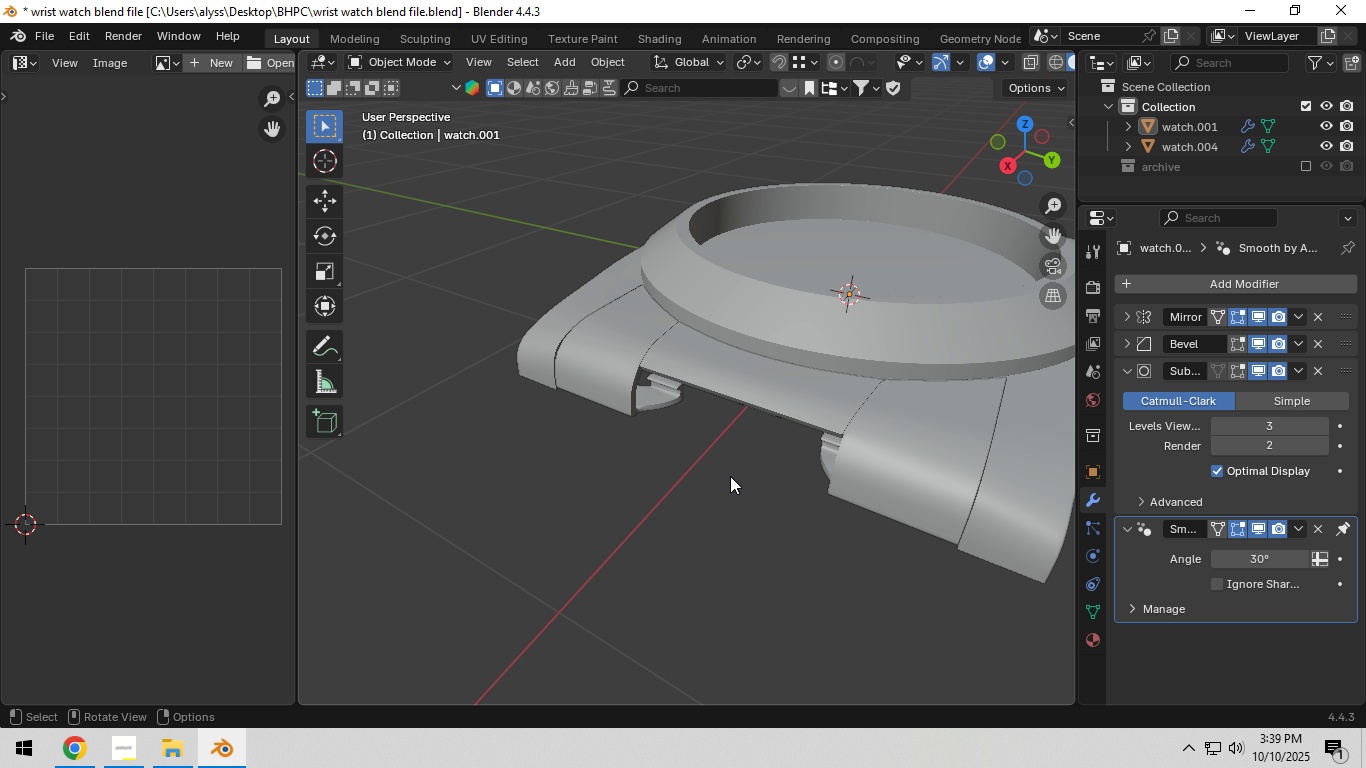 
key(A)
 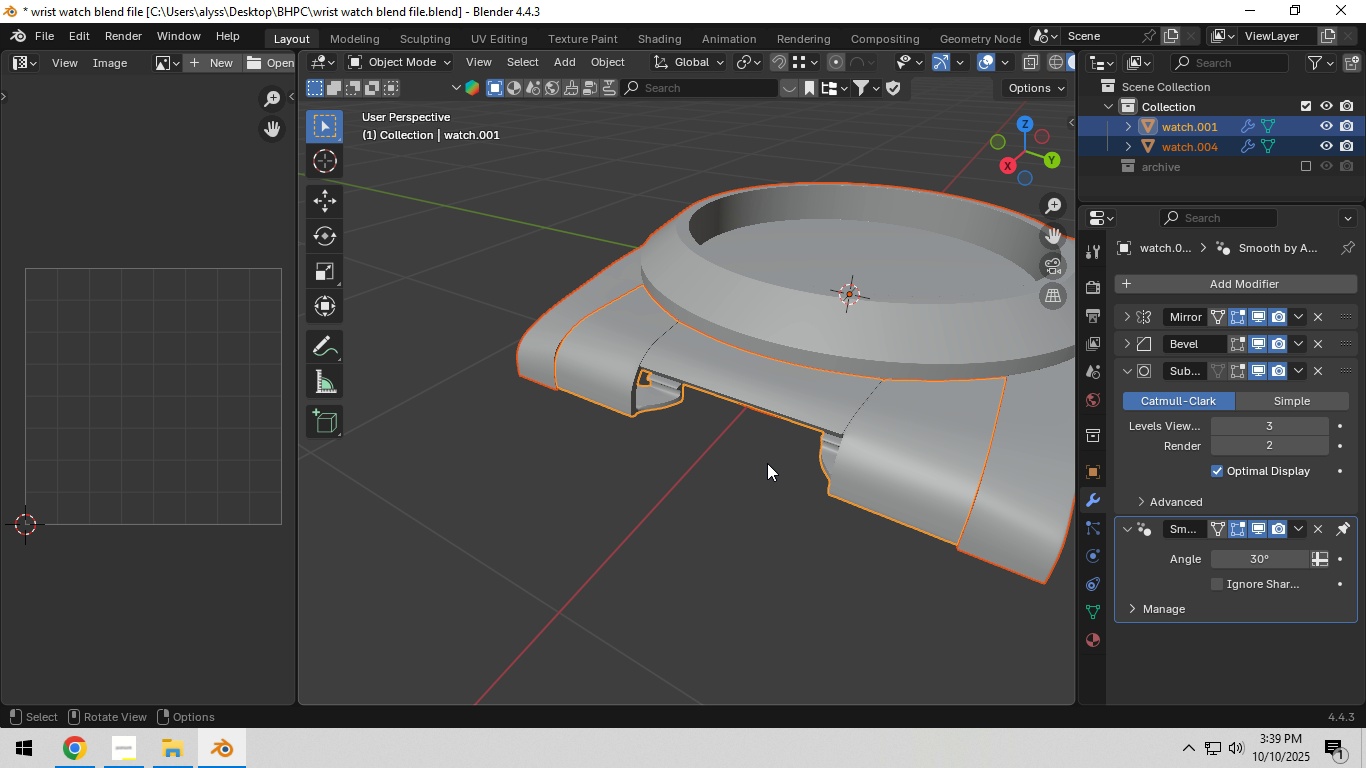 
key(Tab)
 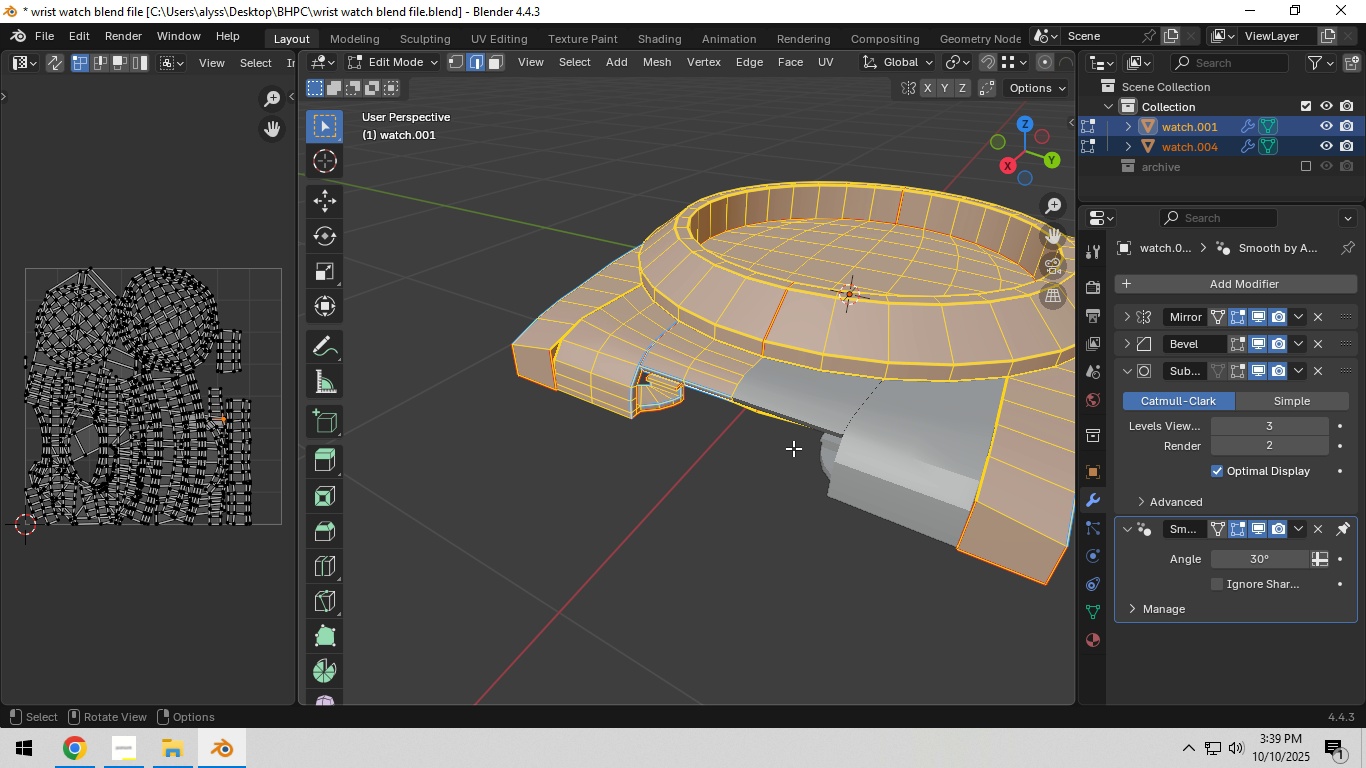 
key(A)
 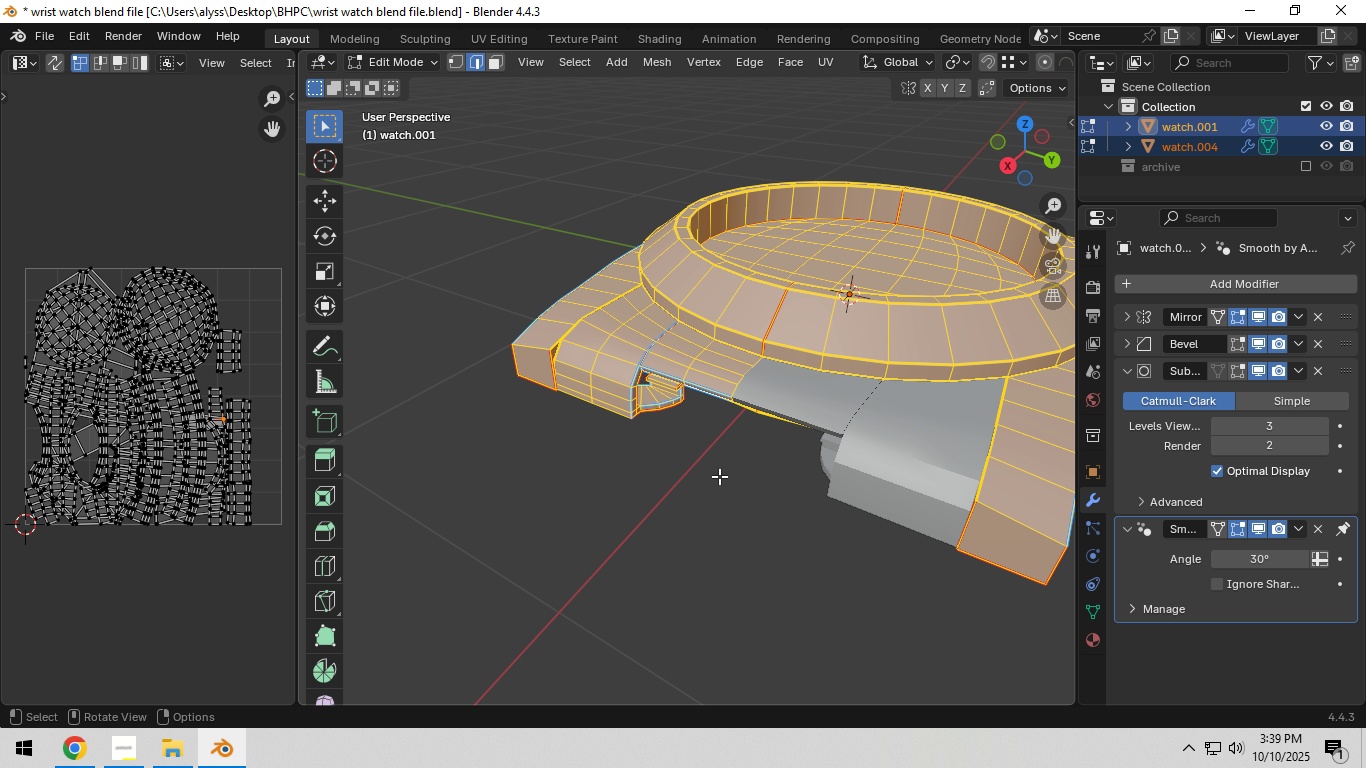 
key(Tab)
 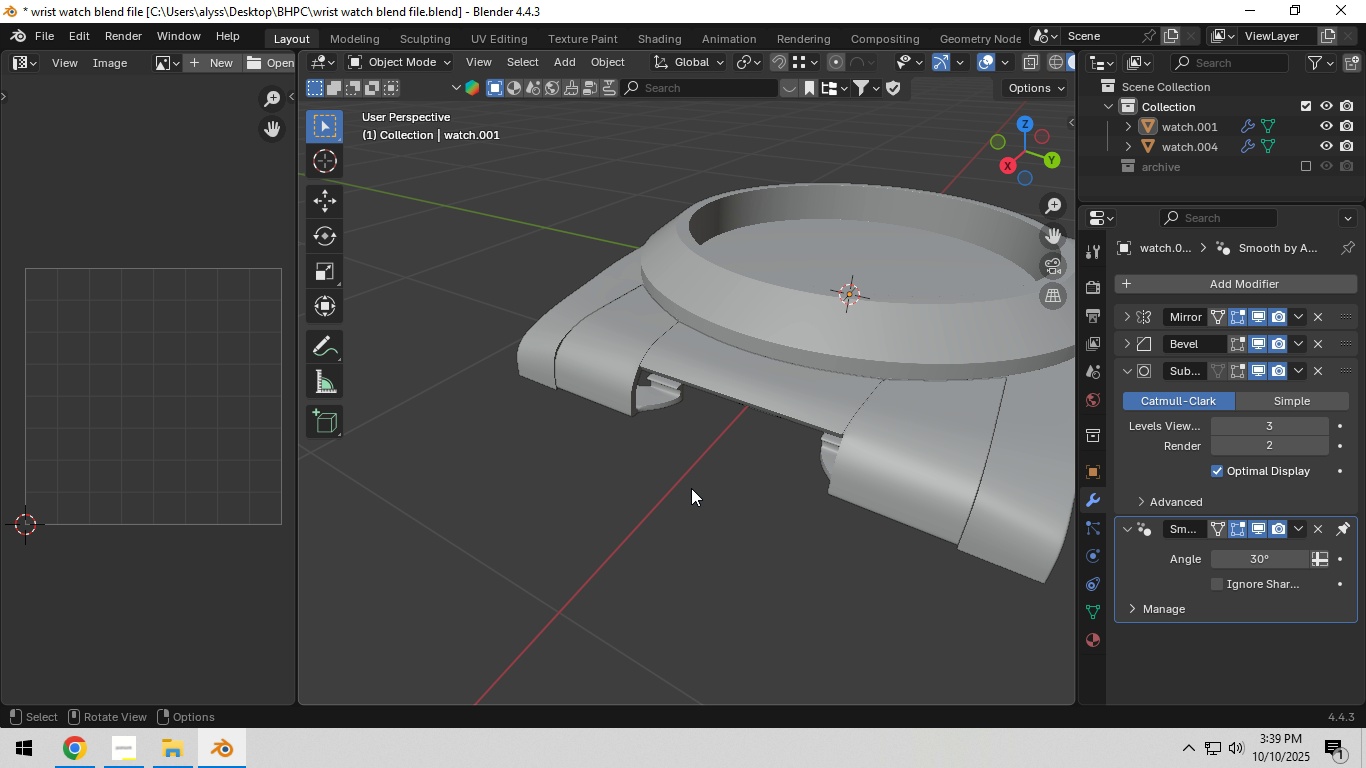 
key(Control+S)
 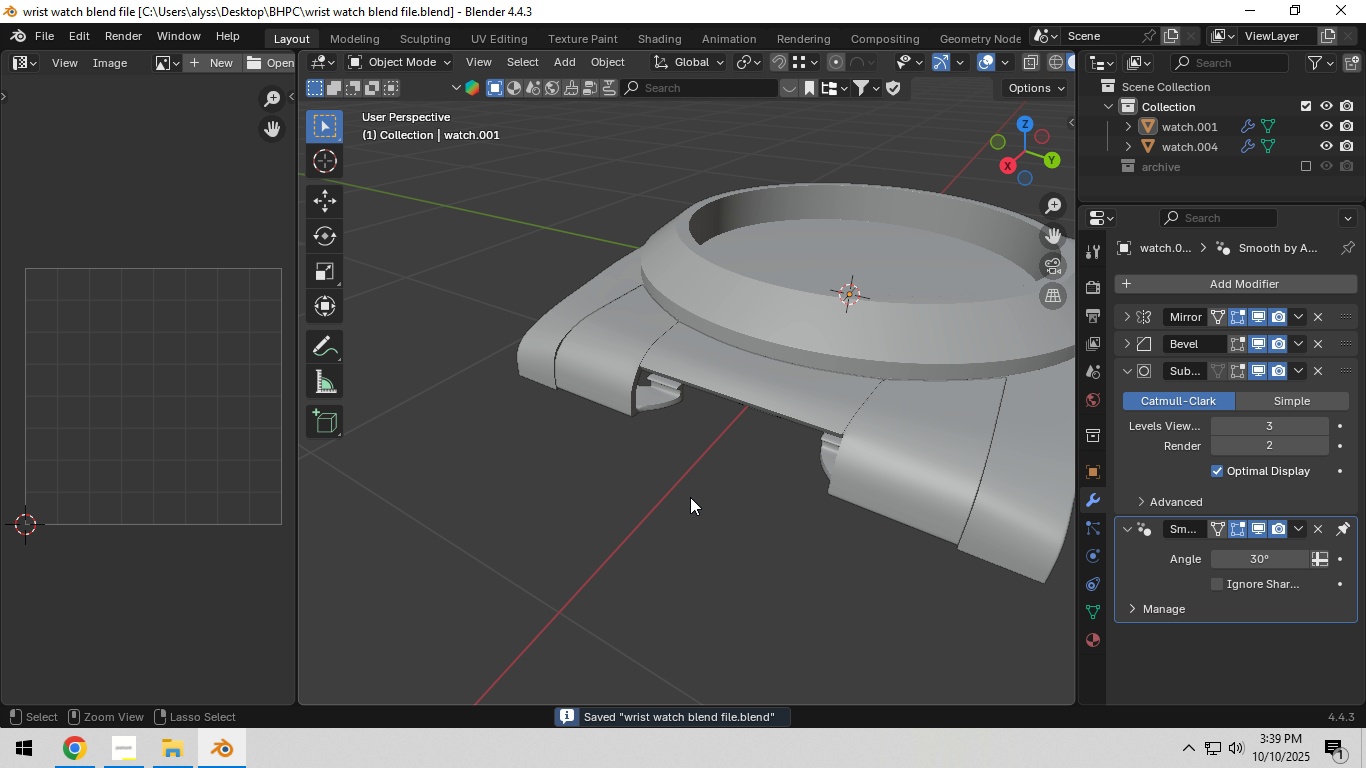 
key(Control+S)
 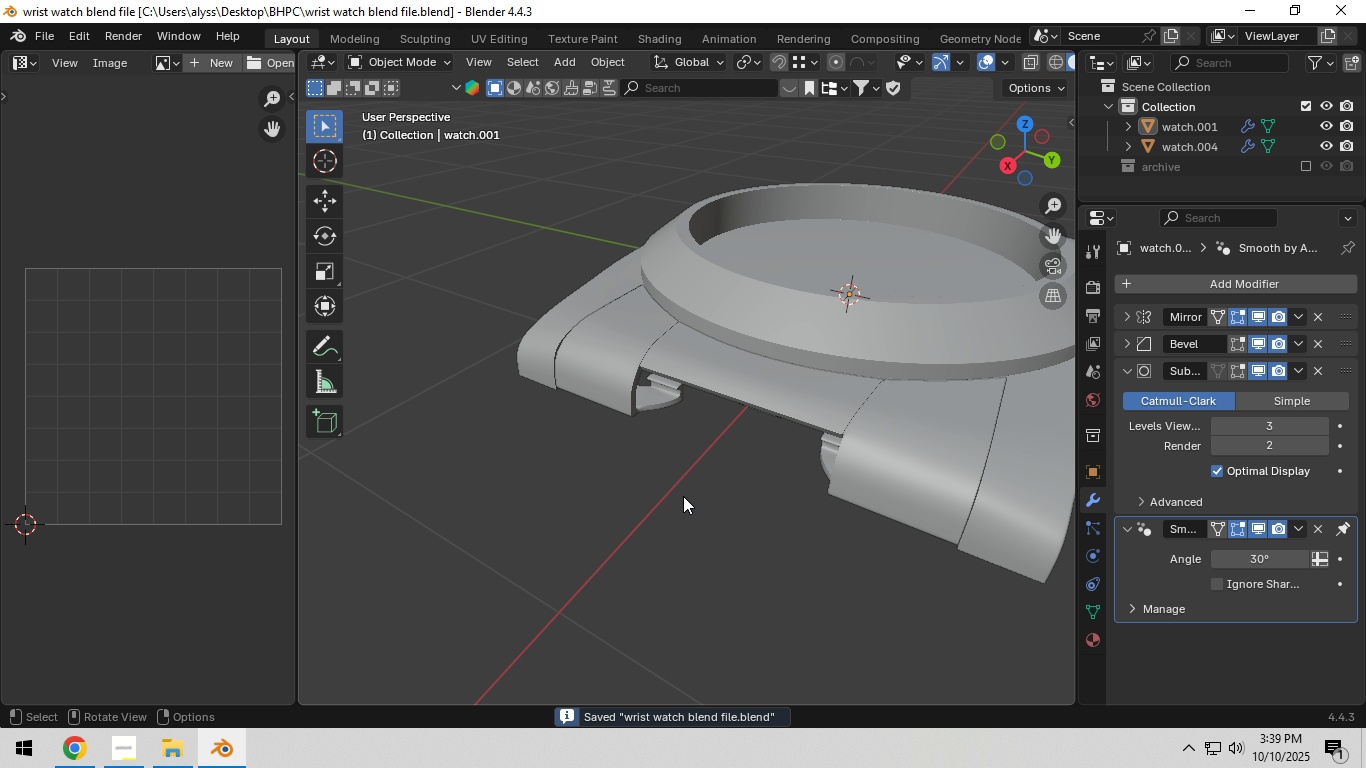 
scroll: coordinate [683, 496], scroll_direction: down, amount: 2.0
 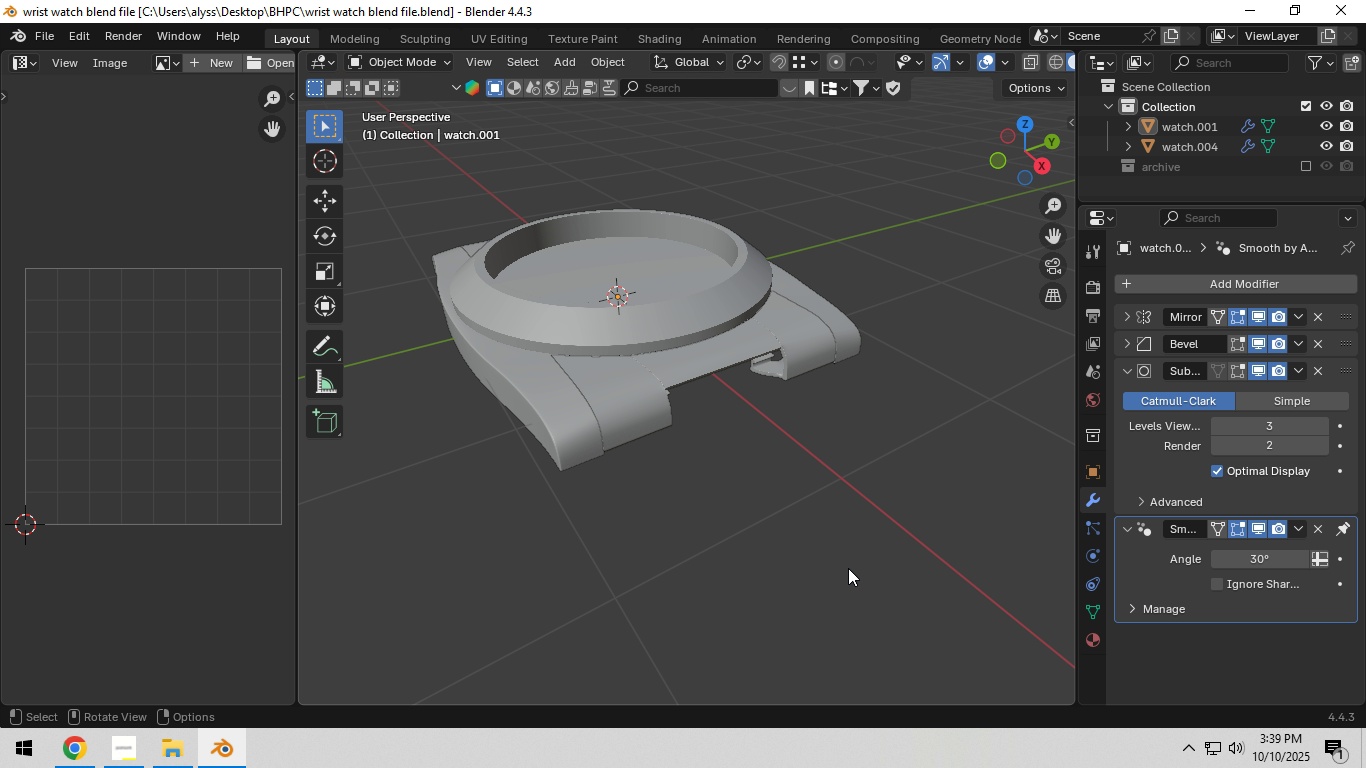 
wait(19.85)
 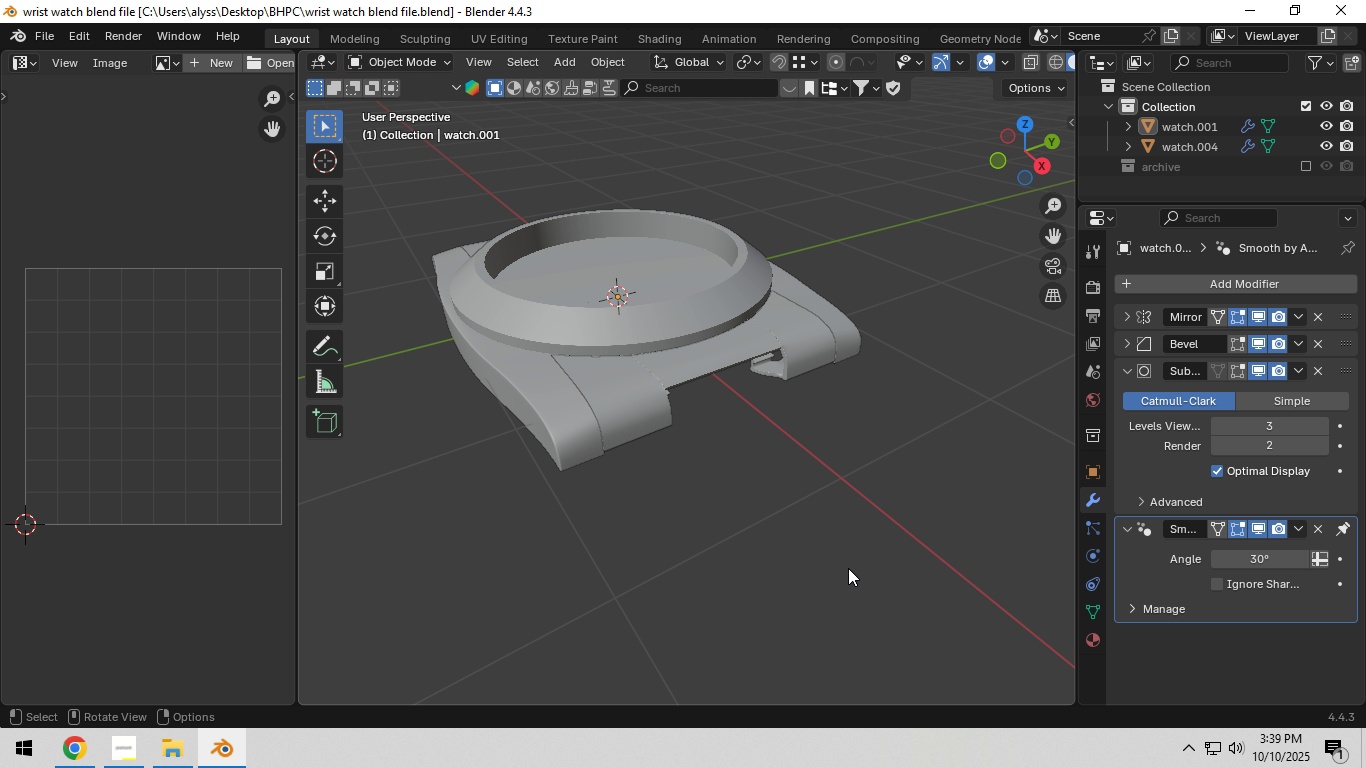 
left_click([746, 476])
 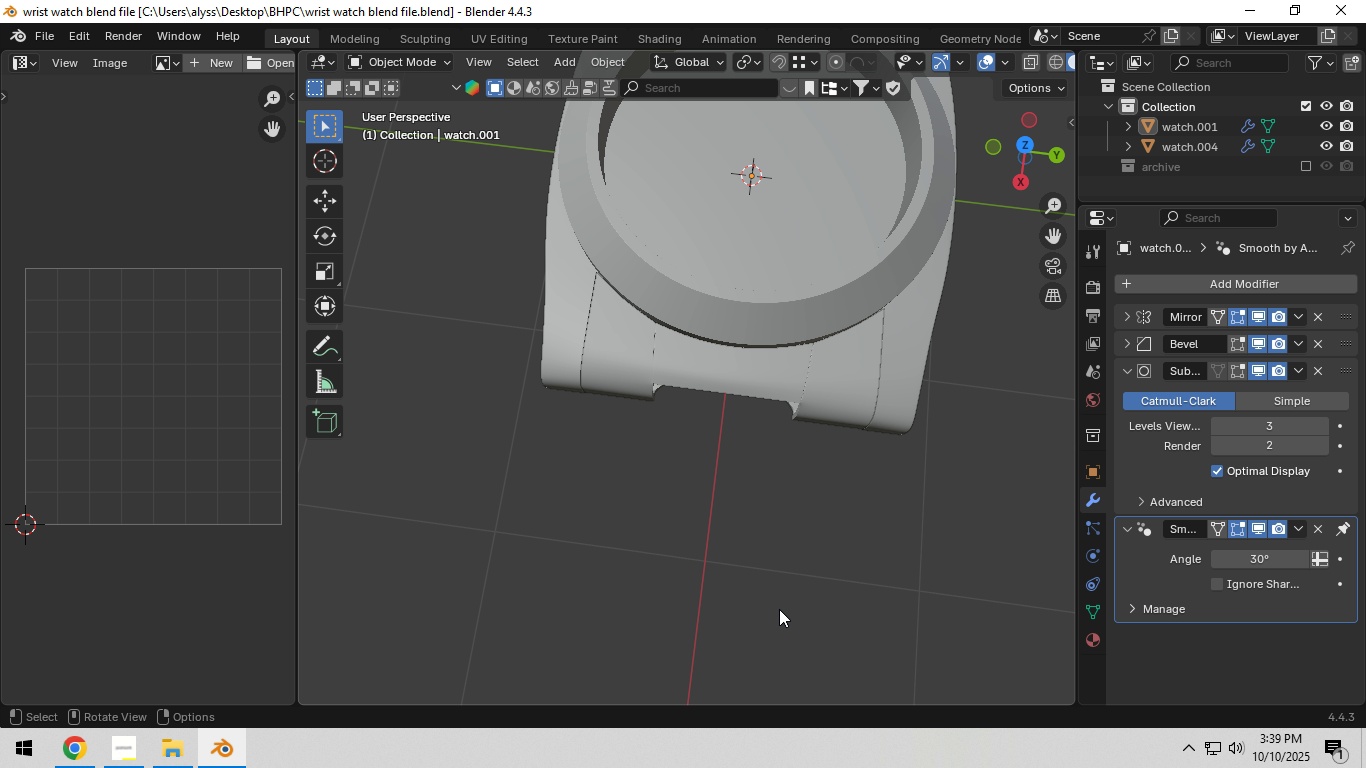 
wait(5.01)
 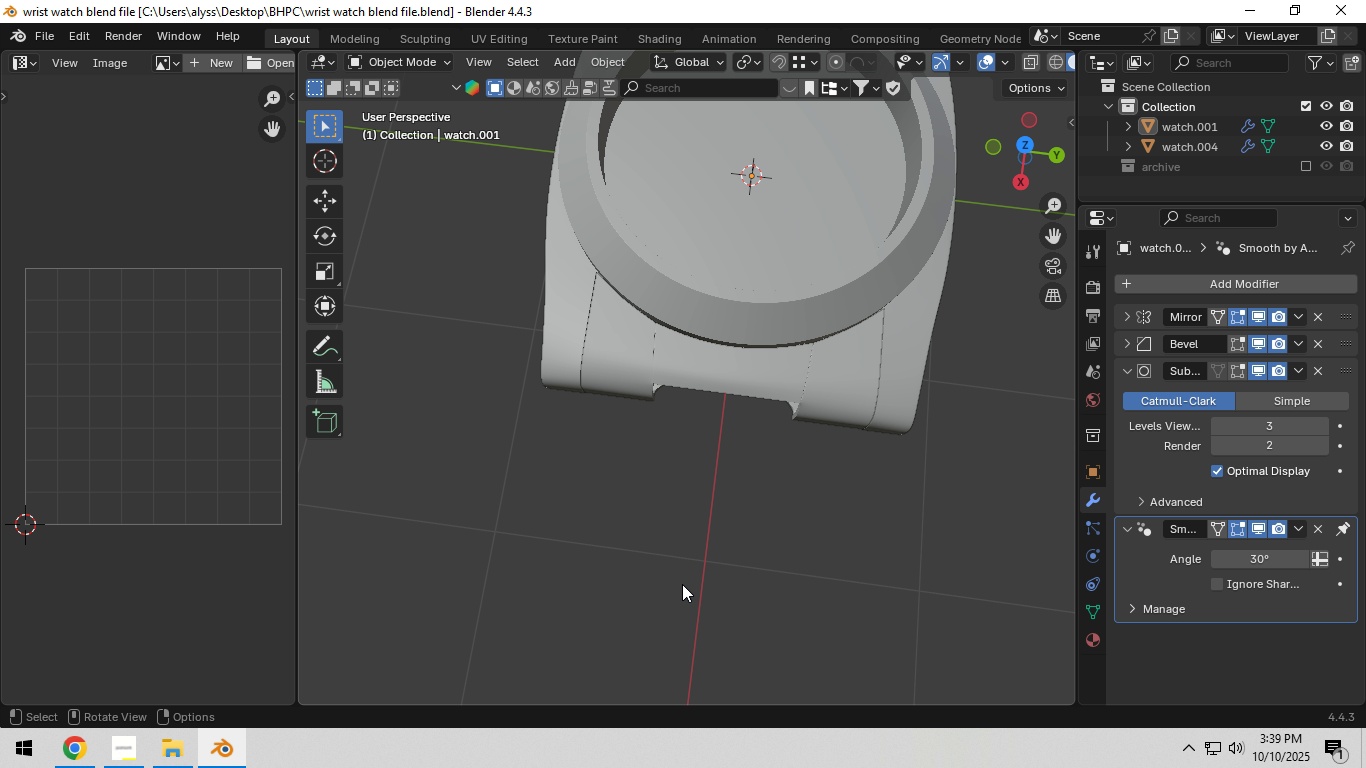 
key(Control+Shift+A)
 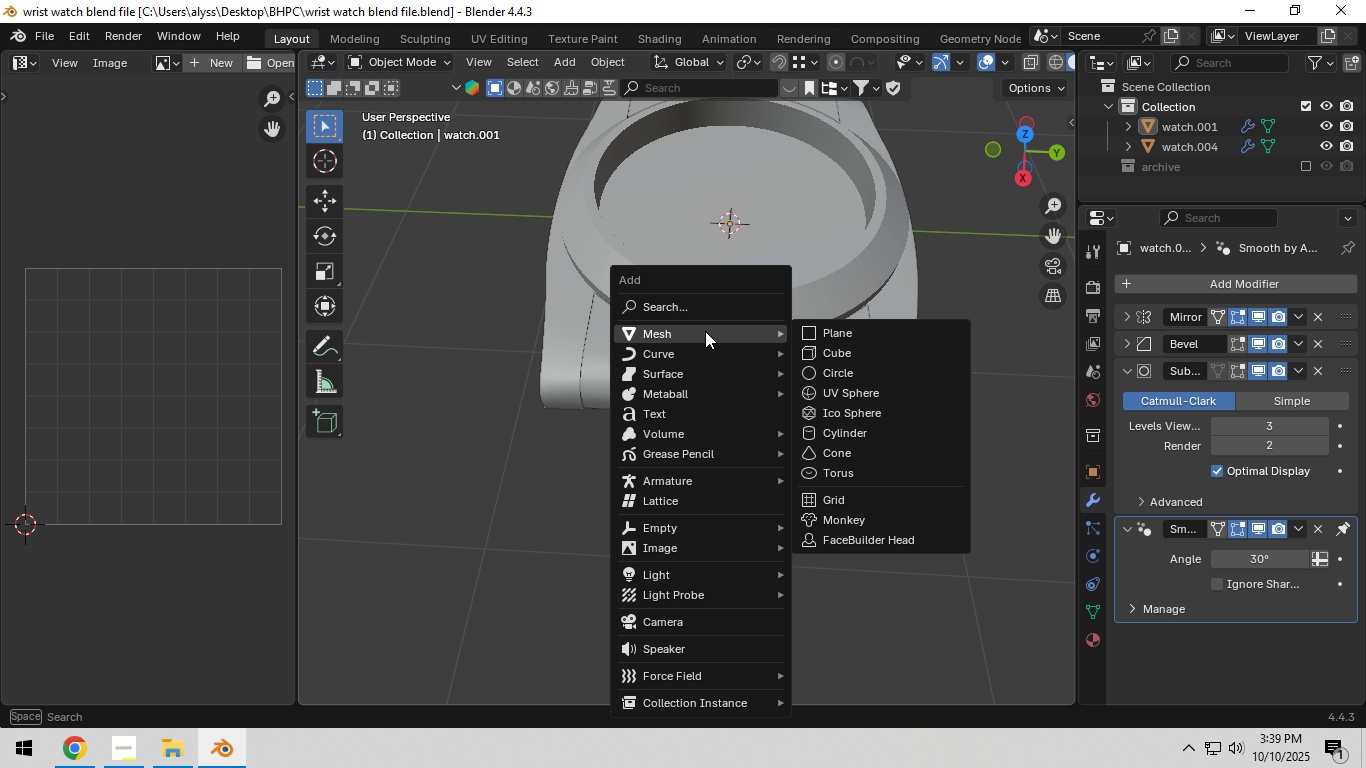 
mouse_move([849, 334])
 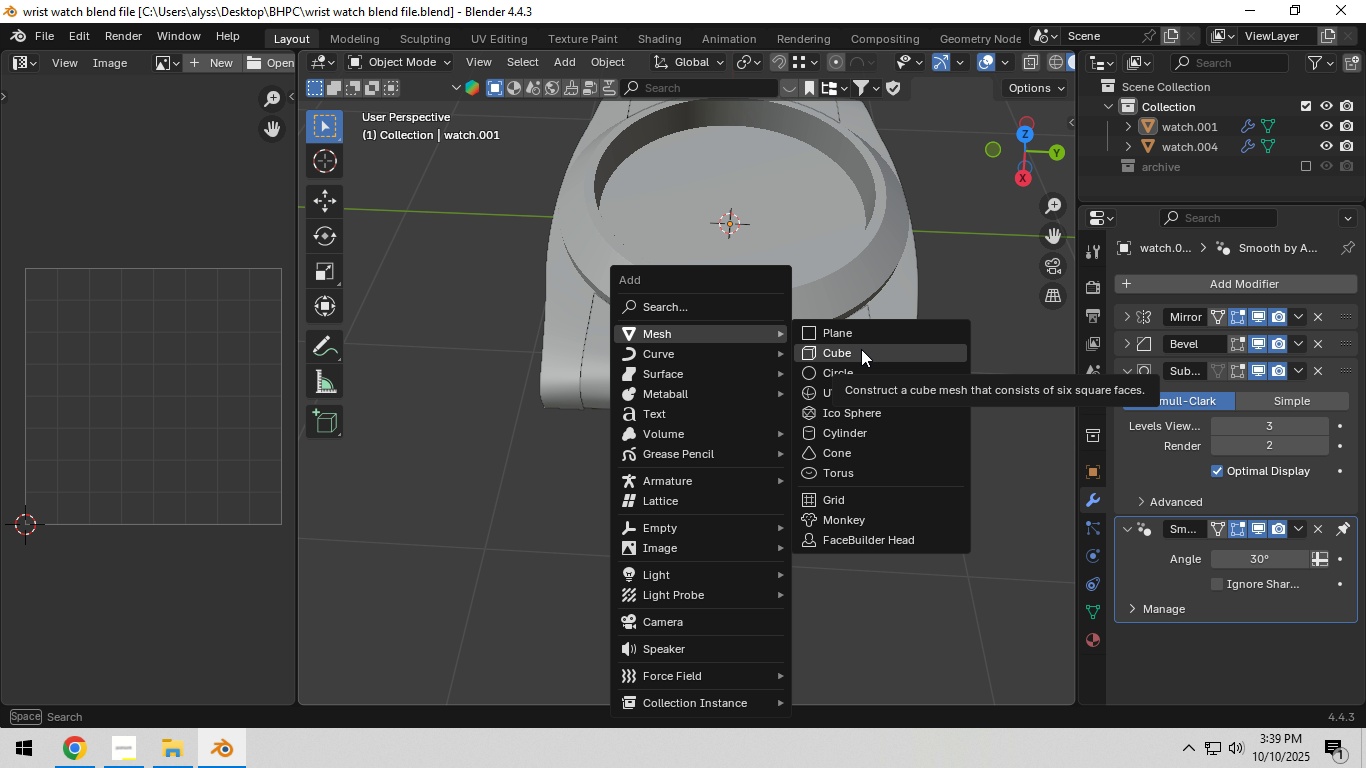 
left_click([861, 349])
 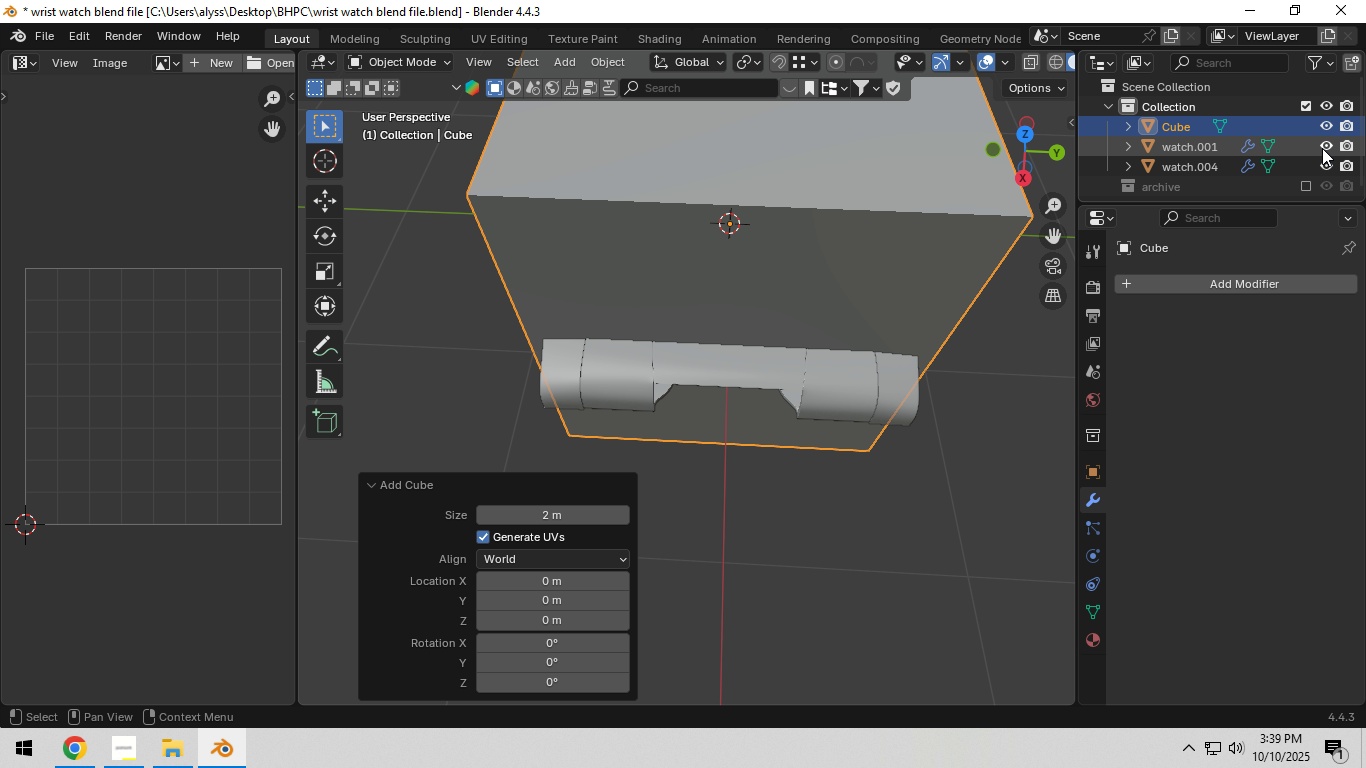 
left_click([1323, 162])
 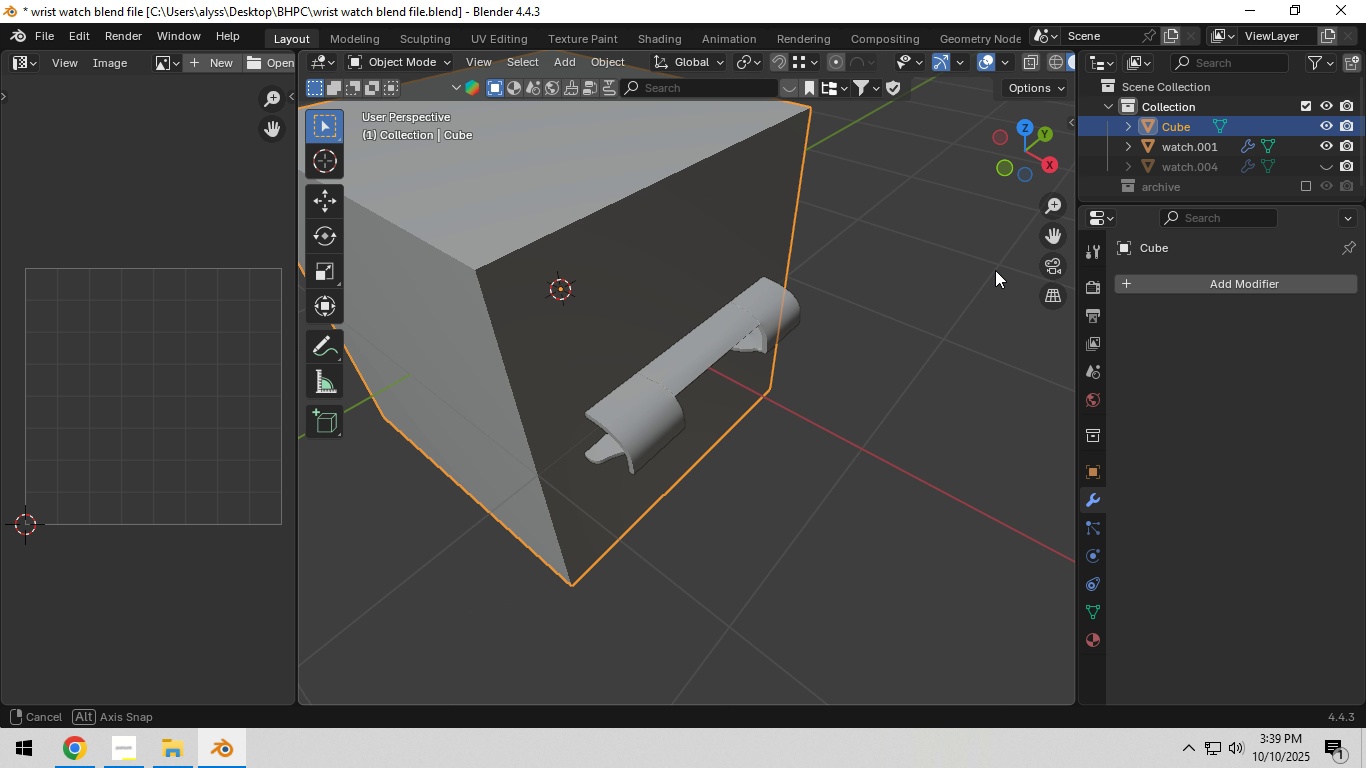 
scroll: coordinate [812, 338], scroll_direction: down, amount: 2.0
 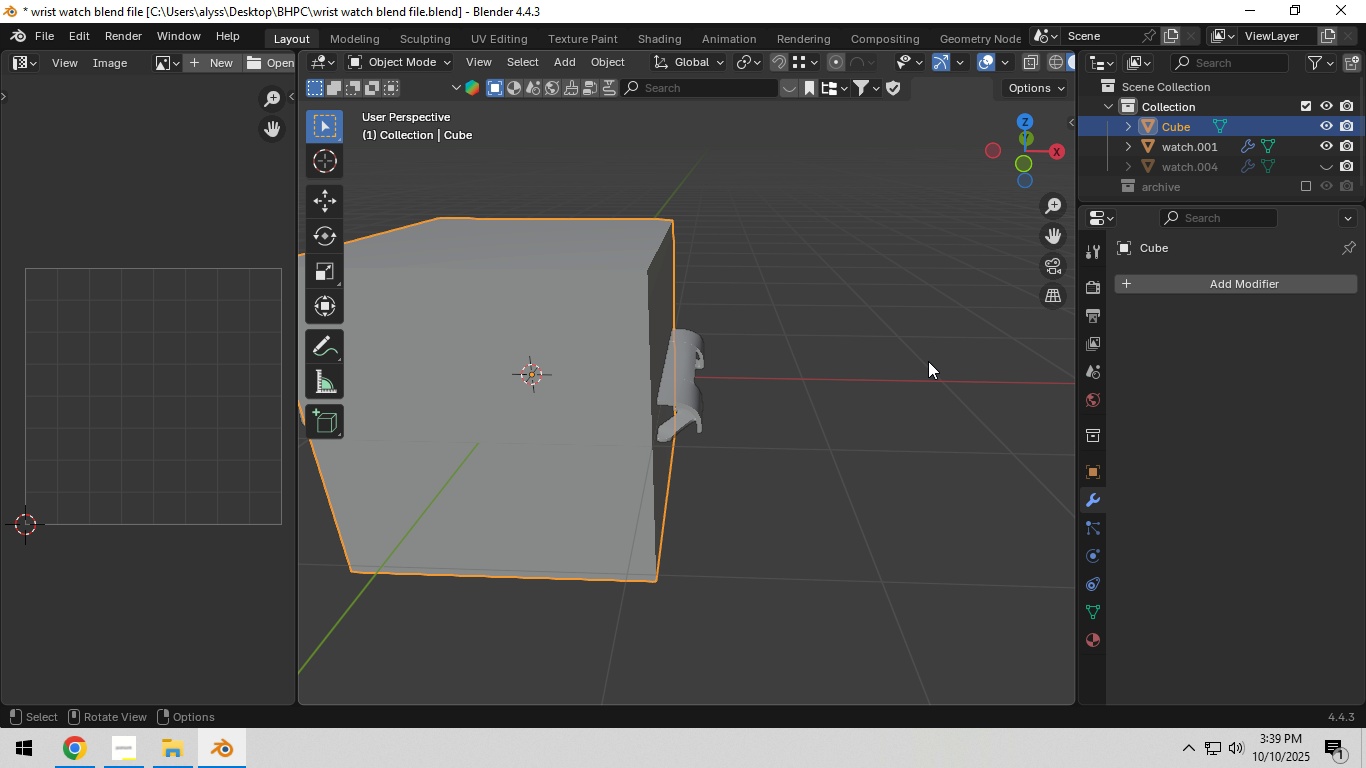 
type(sz)
 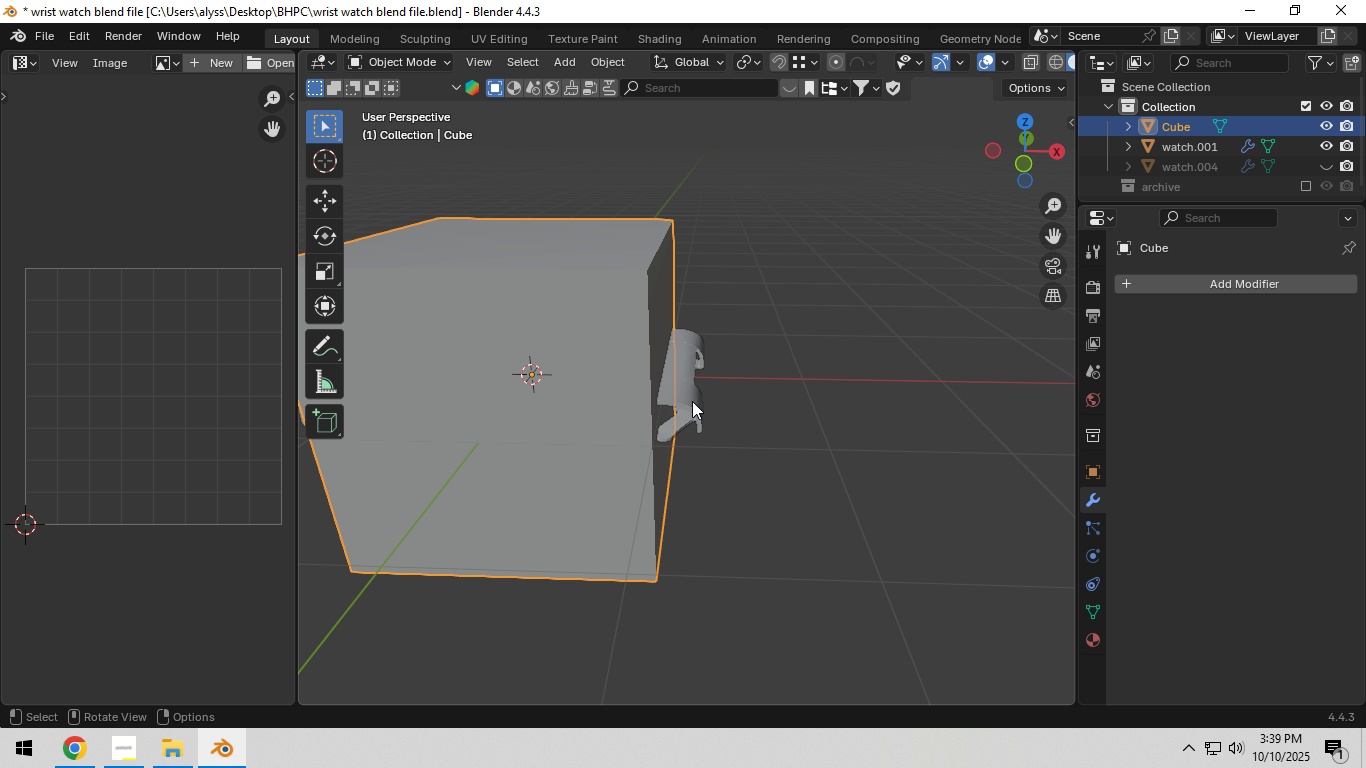 
right_click([692, 401])
 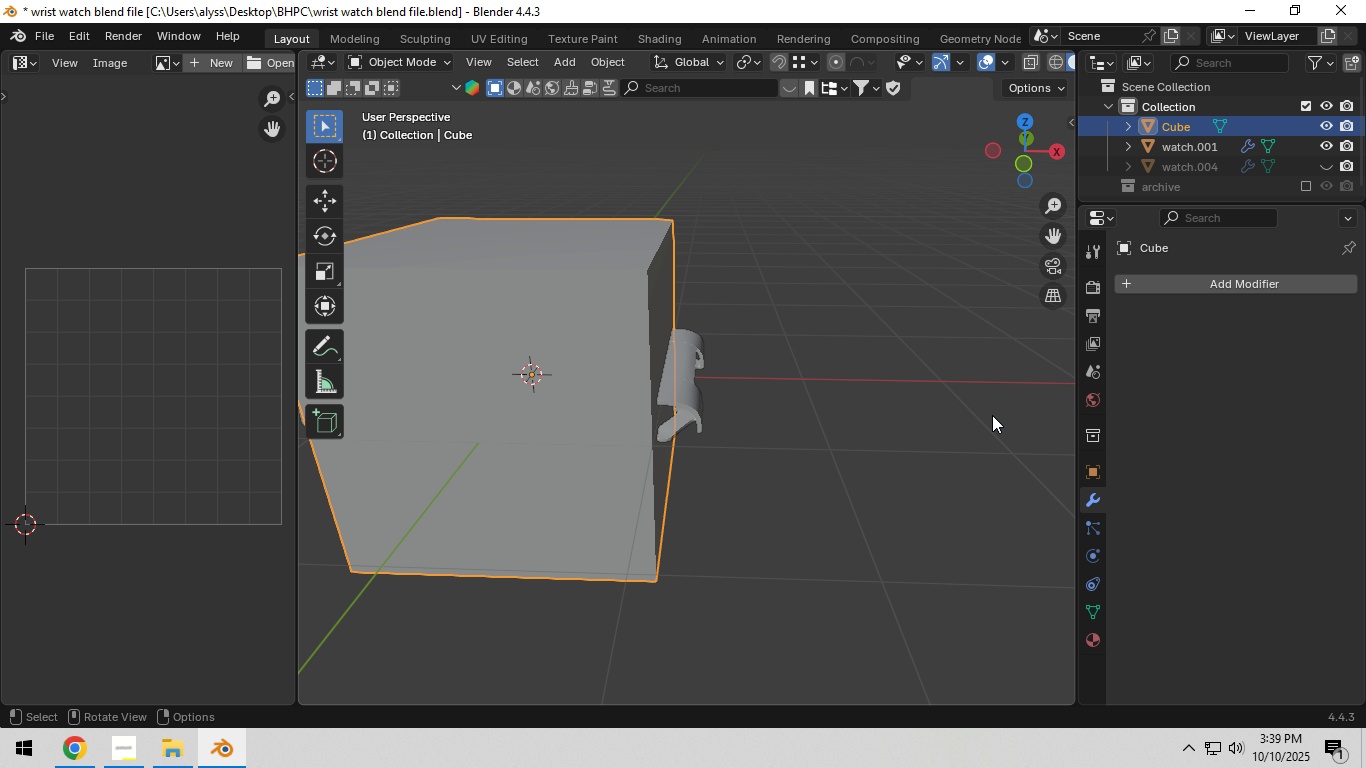 
key(S)
 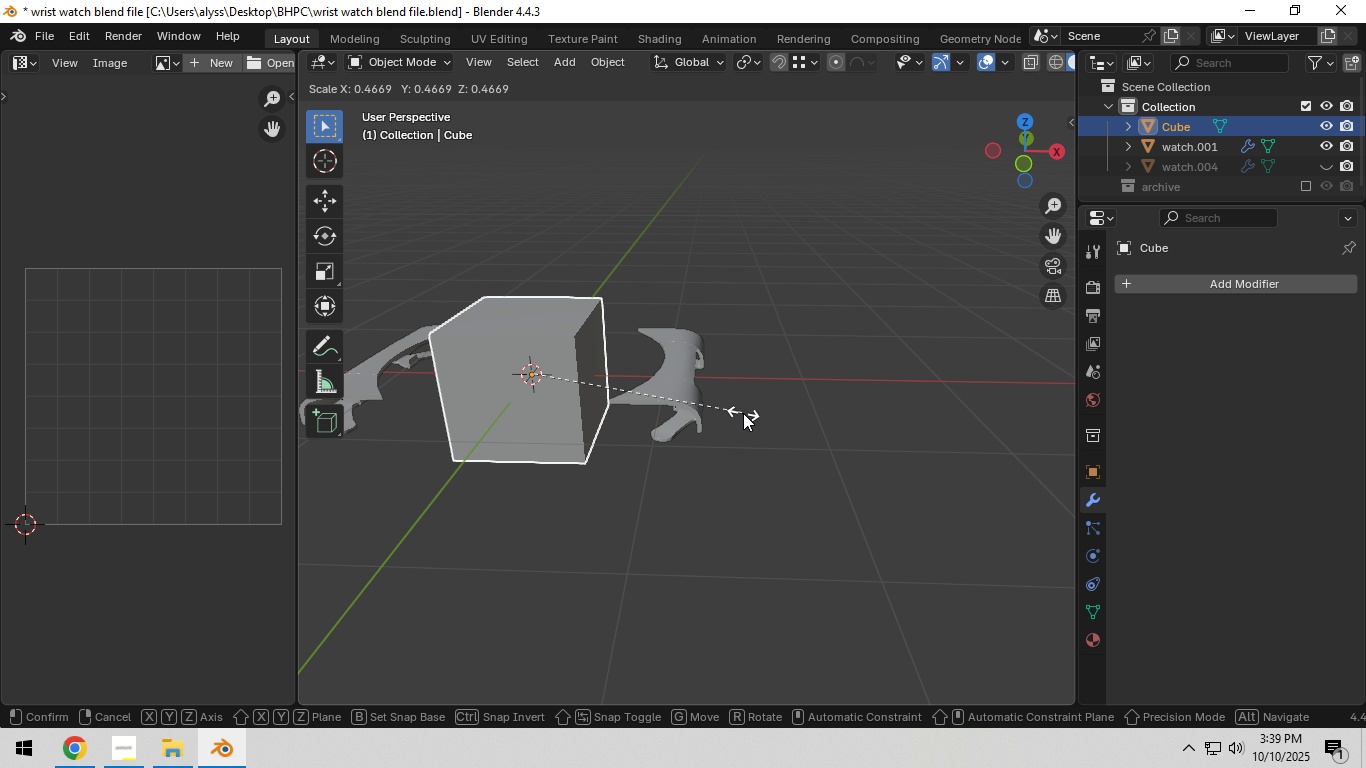 
left_click([743, 413])
 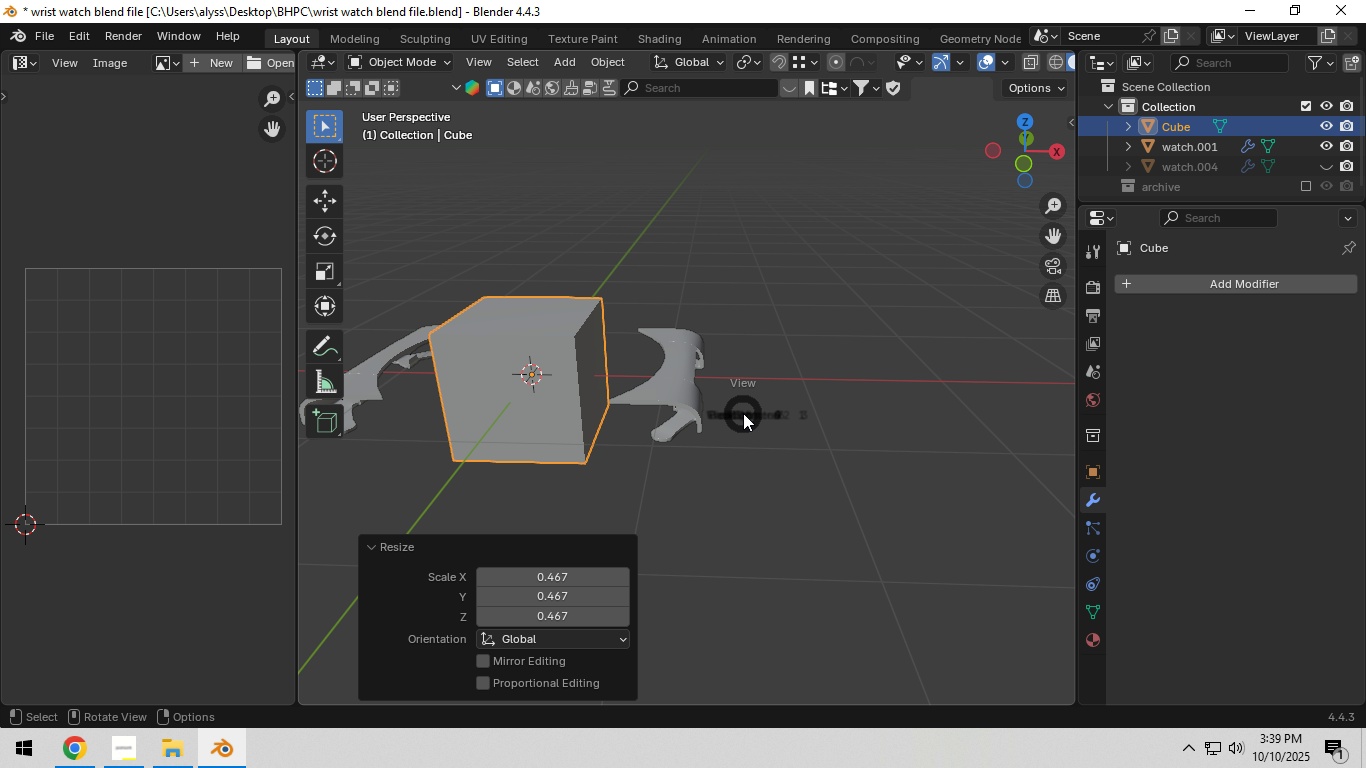 
key(Backquote)
 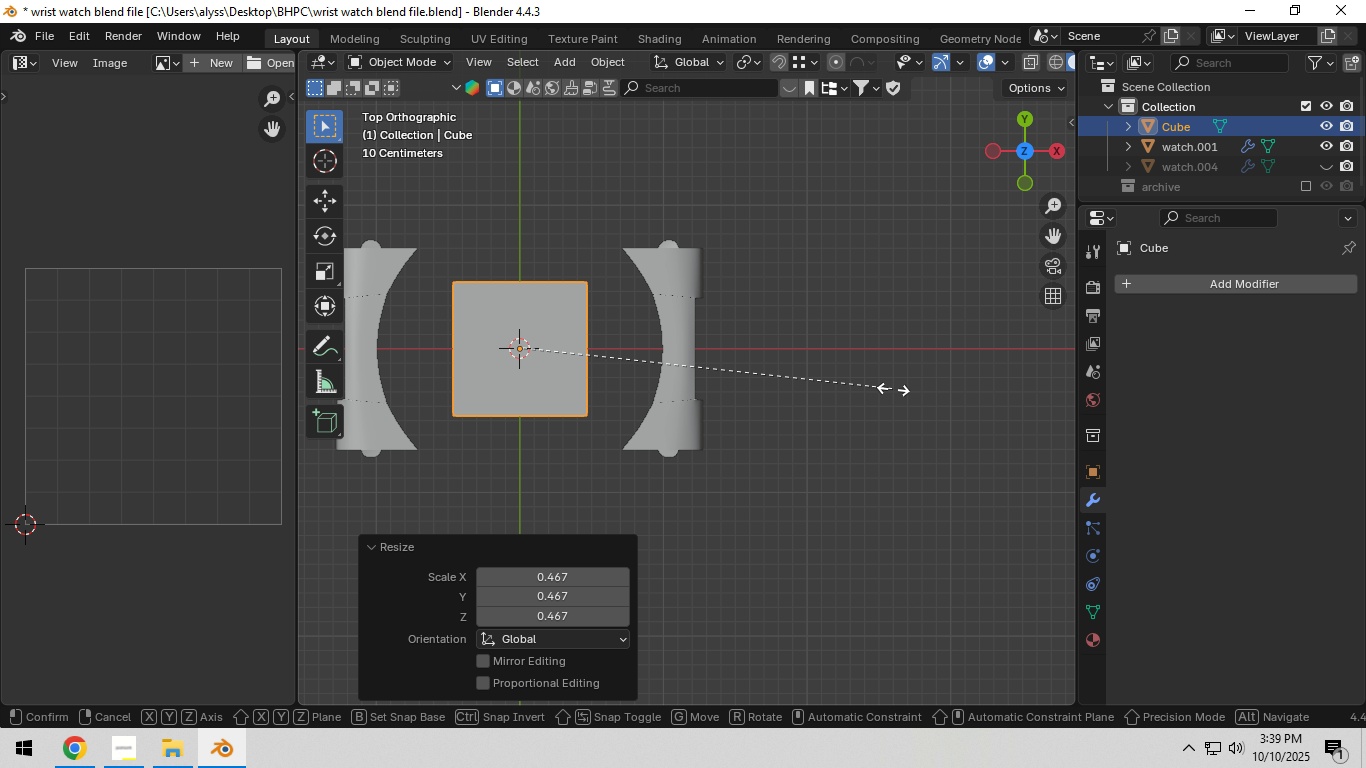 
key(S)
 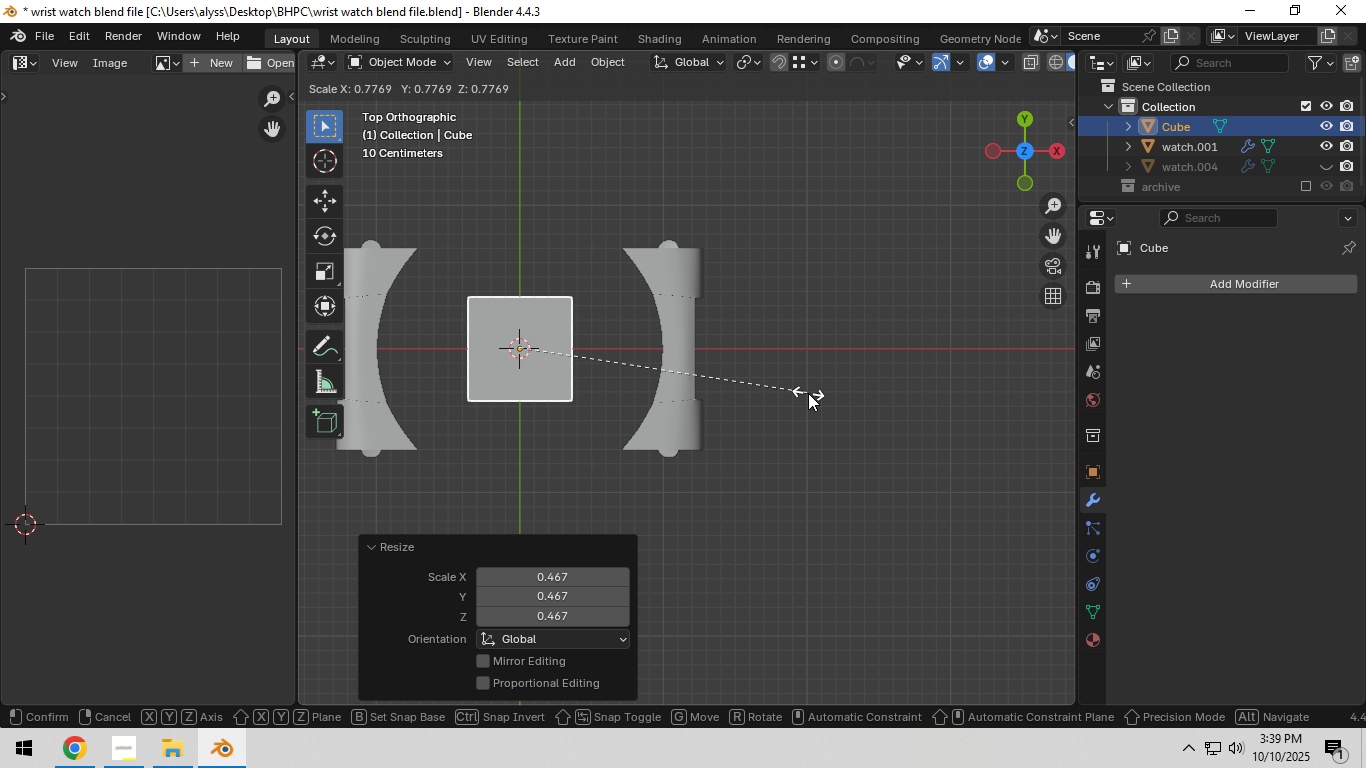 
left_click([808, 393])
 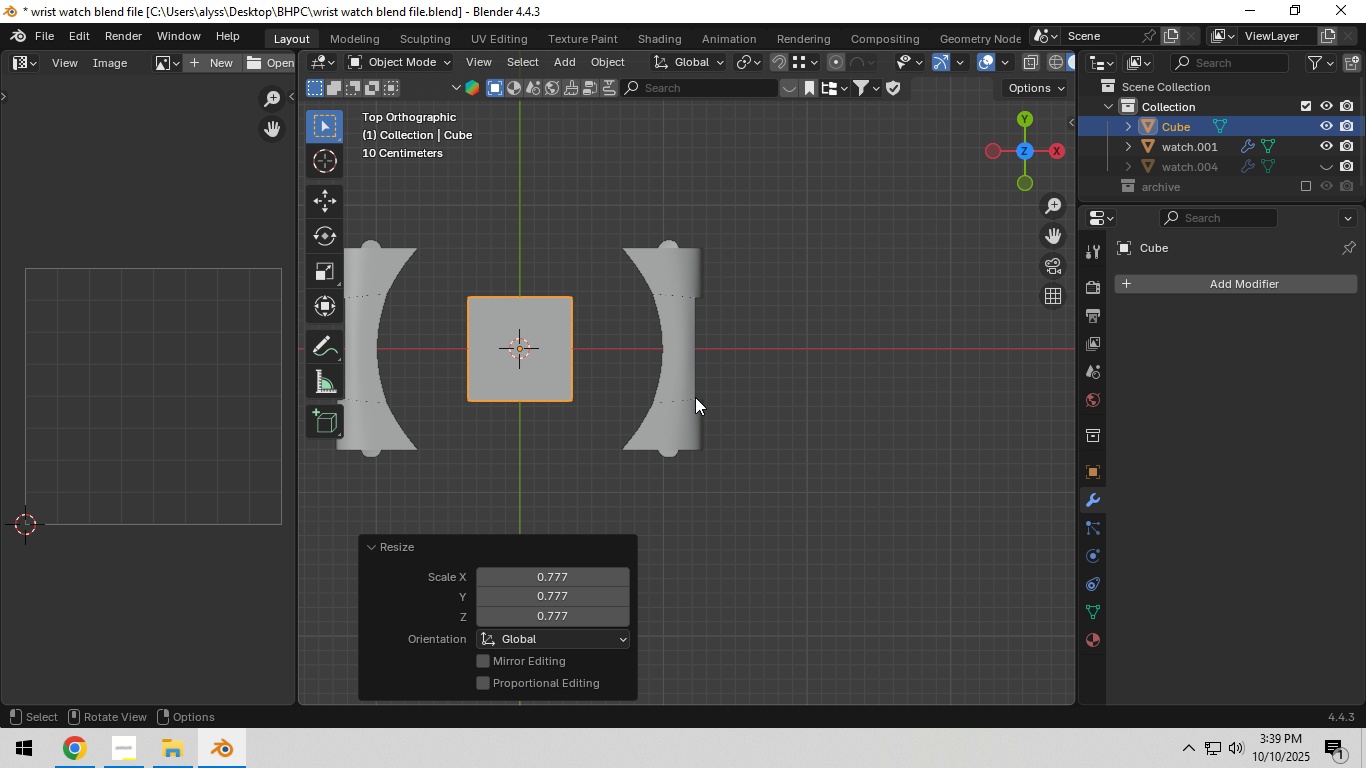 
type(gx)
 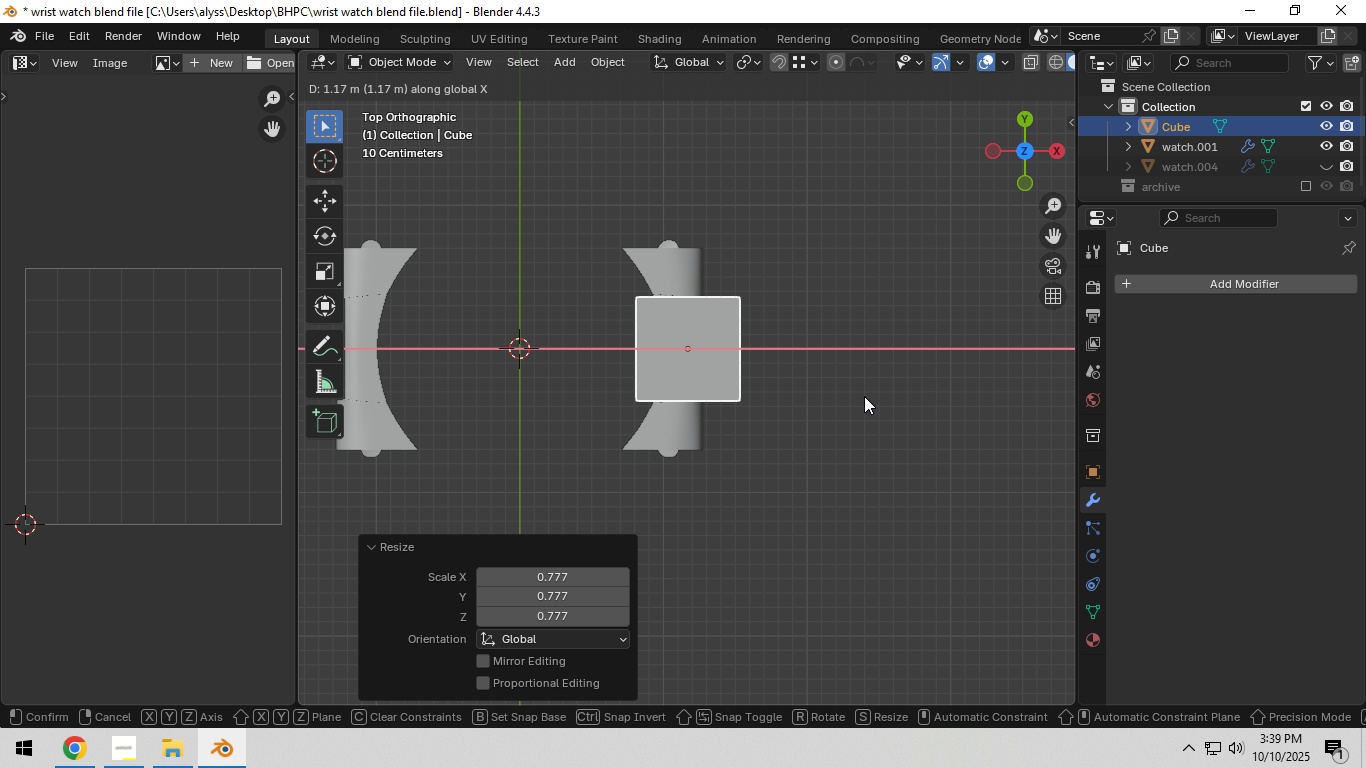 
left_click([864, 396])
 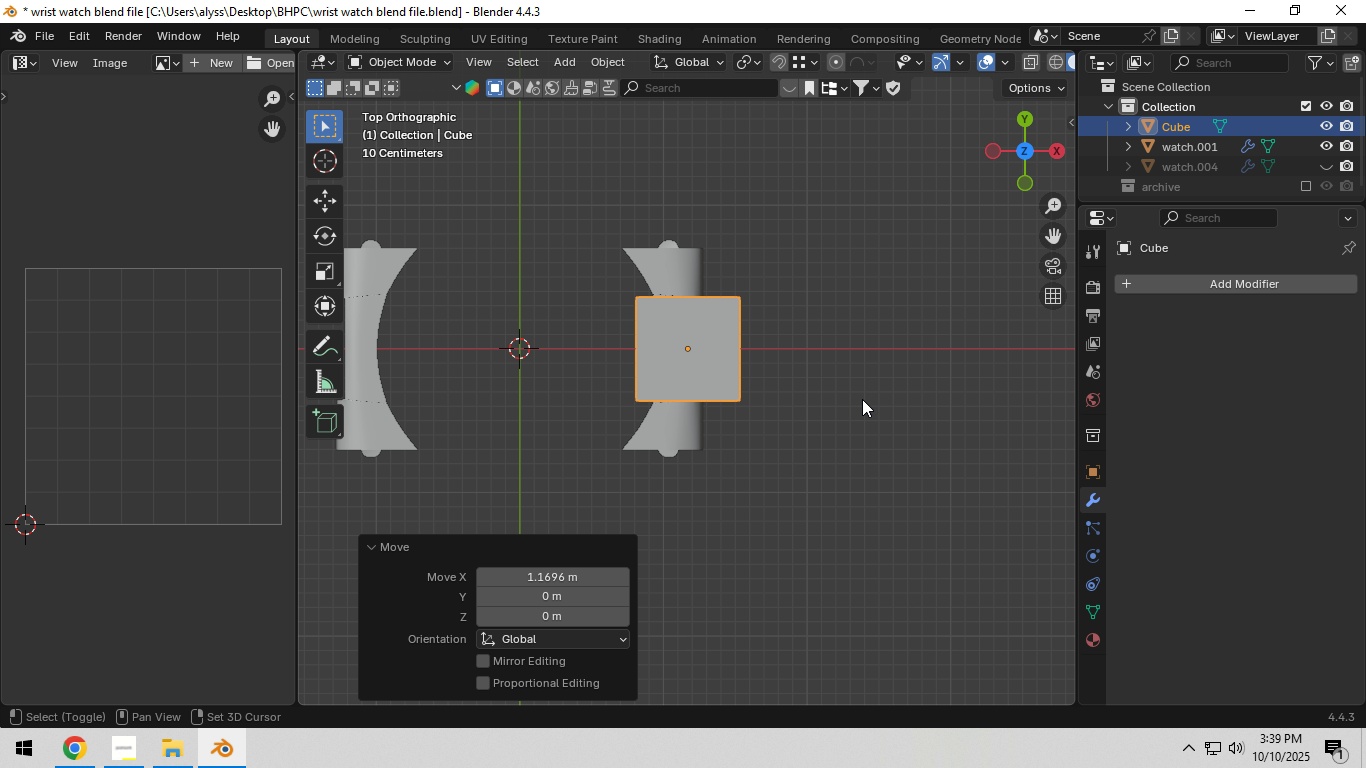 
hold_key(key=ShiftLeft, duration=0.32)
 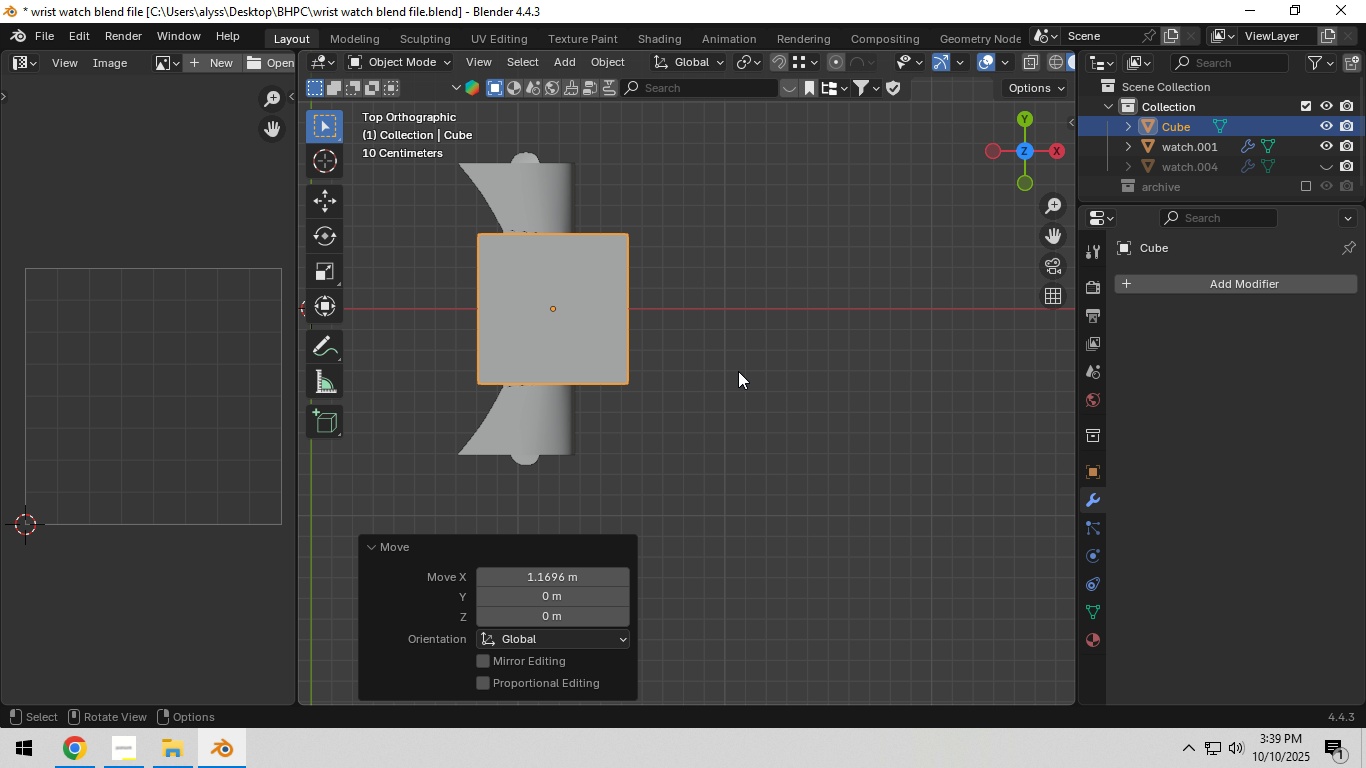 
scroll: coordinate [738, 371], scroll_direction: up, amount: 4.0
 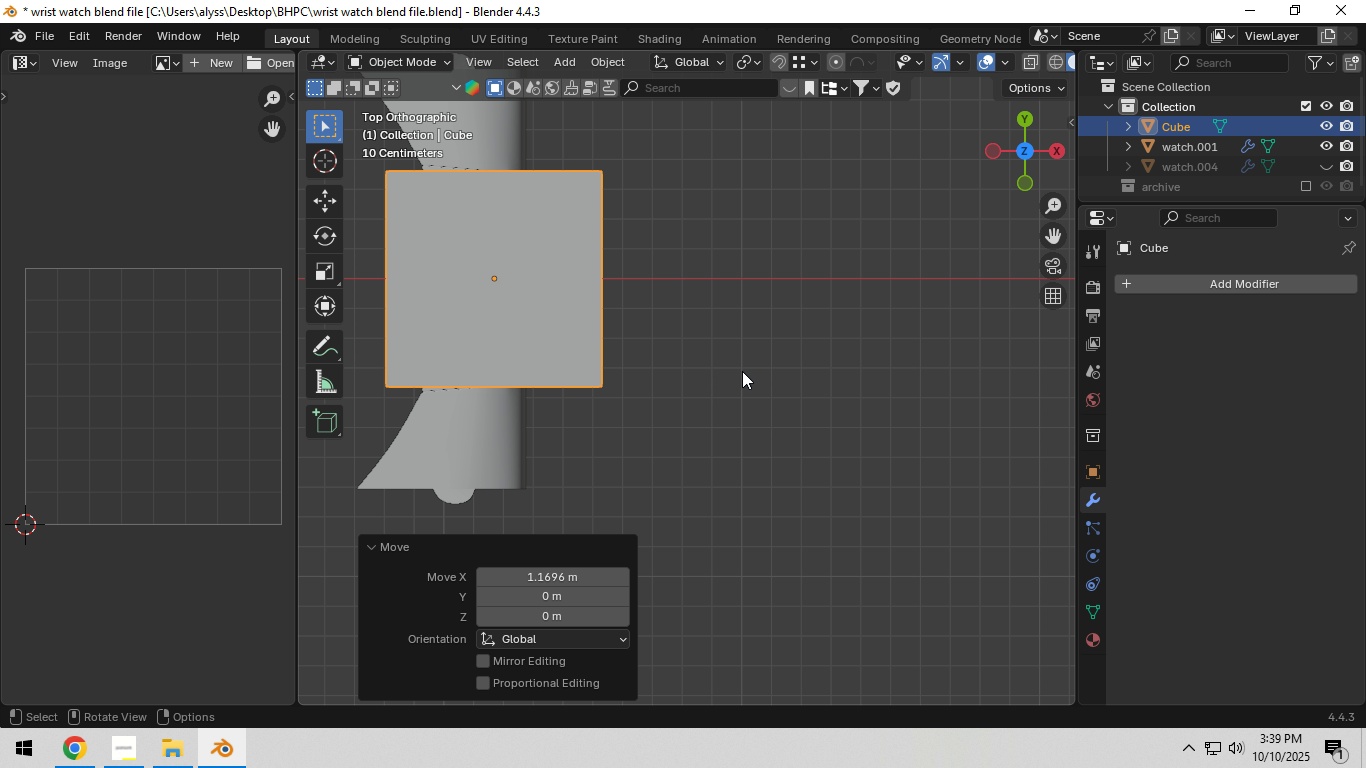 
key(Z)
 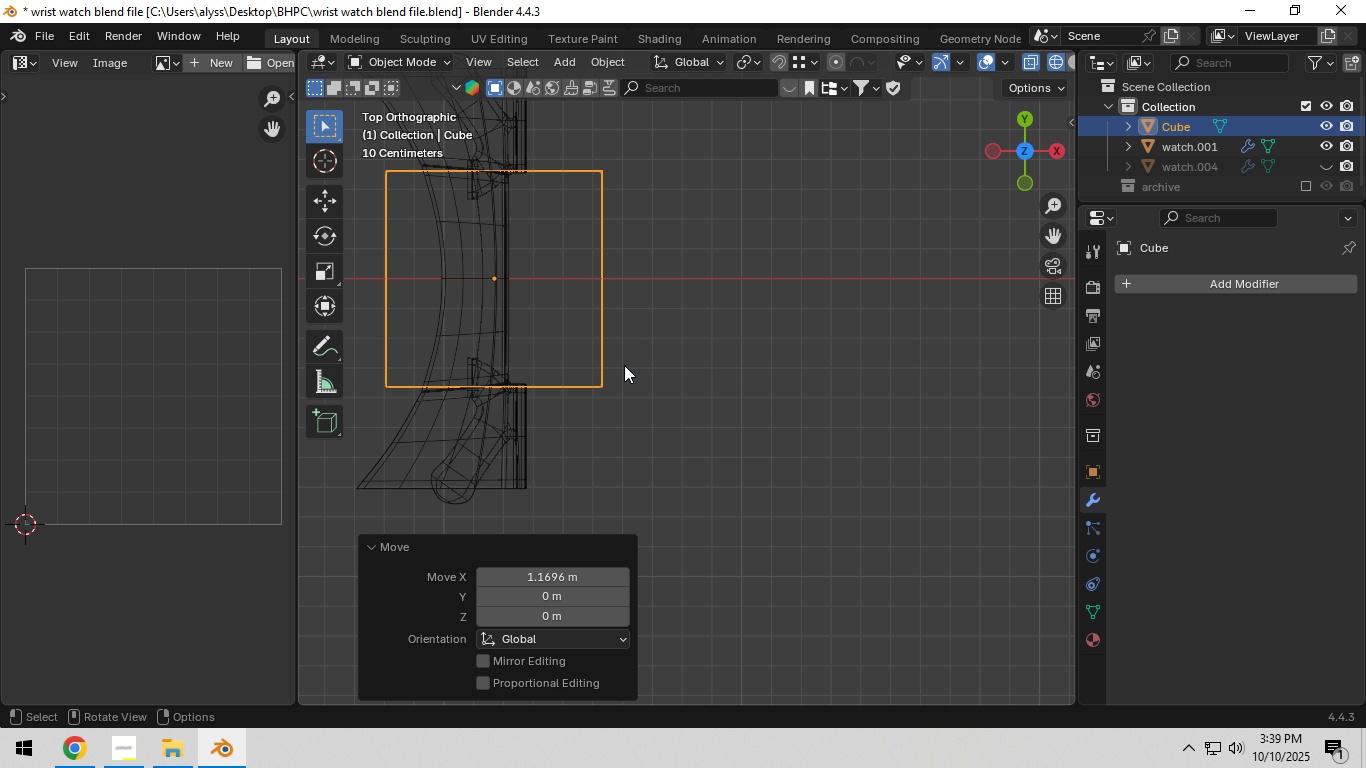 
hold_key(key=ShiftLeft, duration=0.42)
 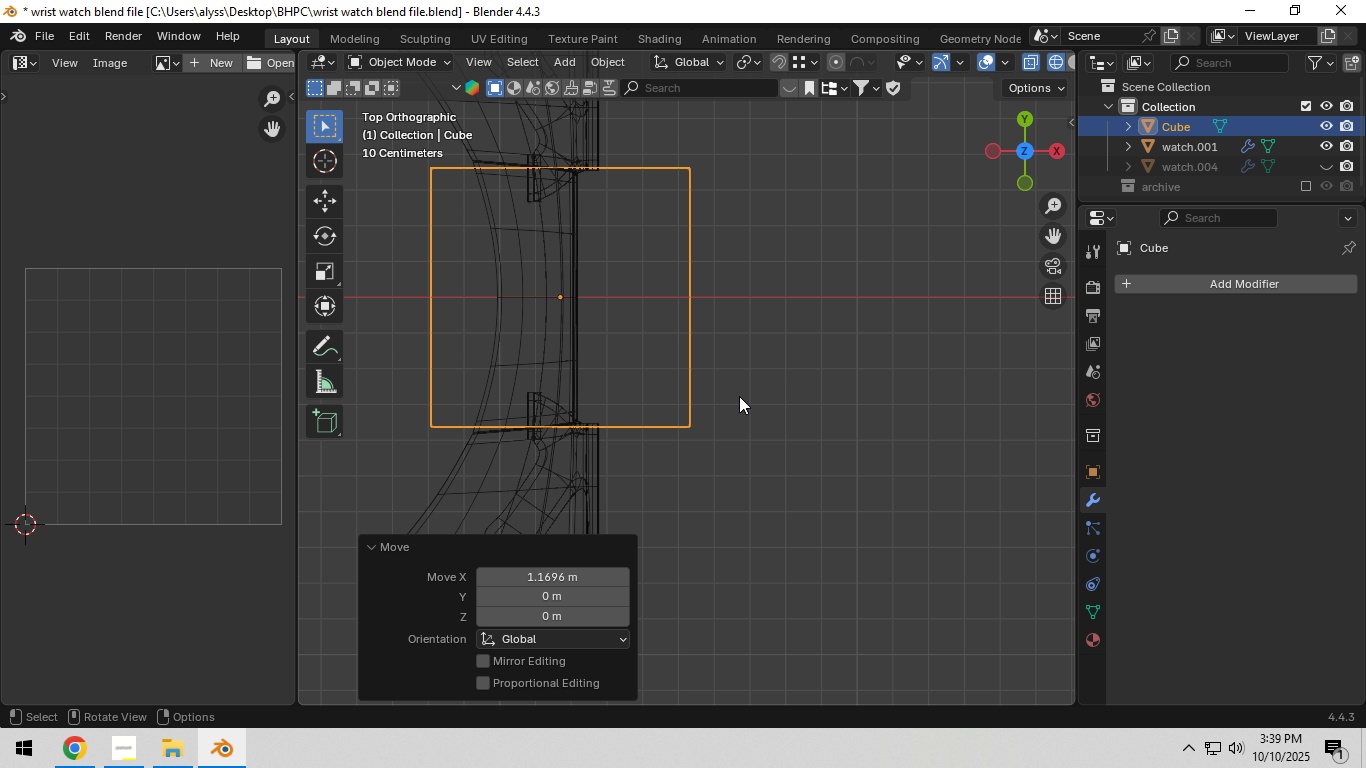 
scroll: coordinate [739, 396], scroll_direction: up, amount: 1.0
 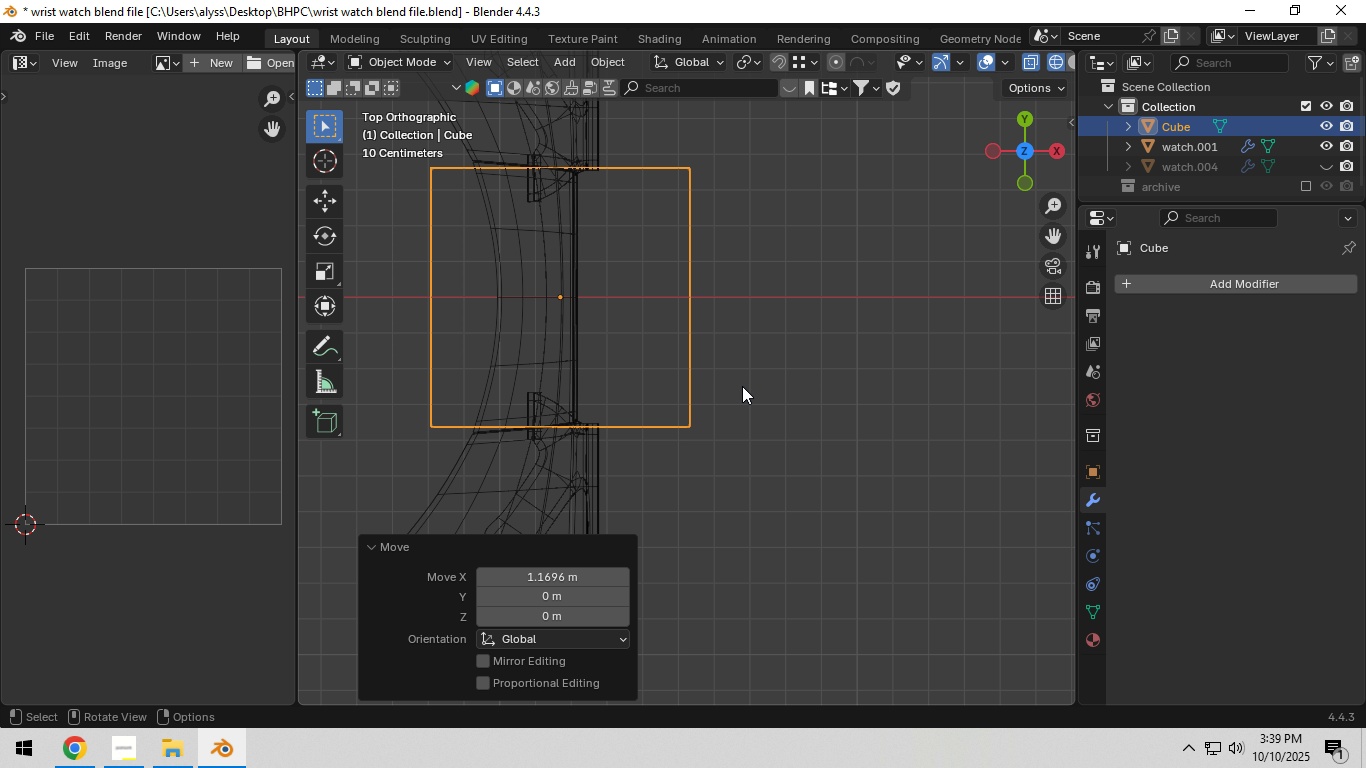 
hold_key(key=ShiftLeft, duration=0.42)
 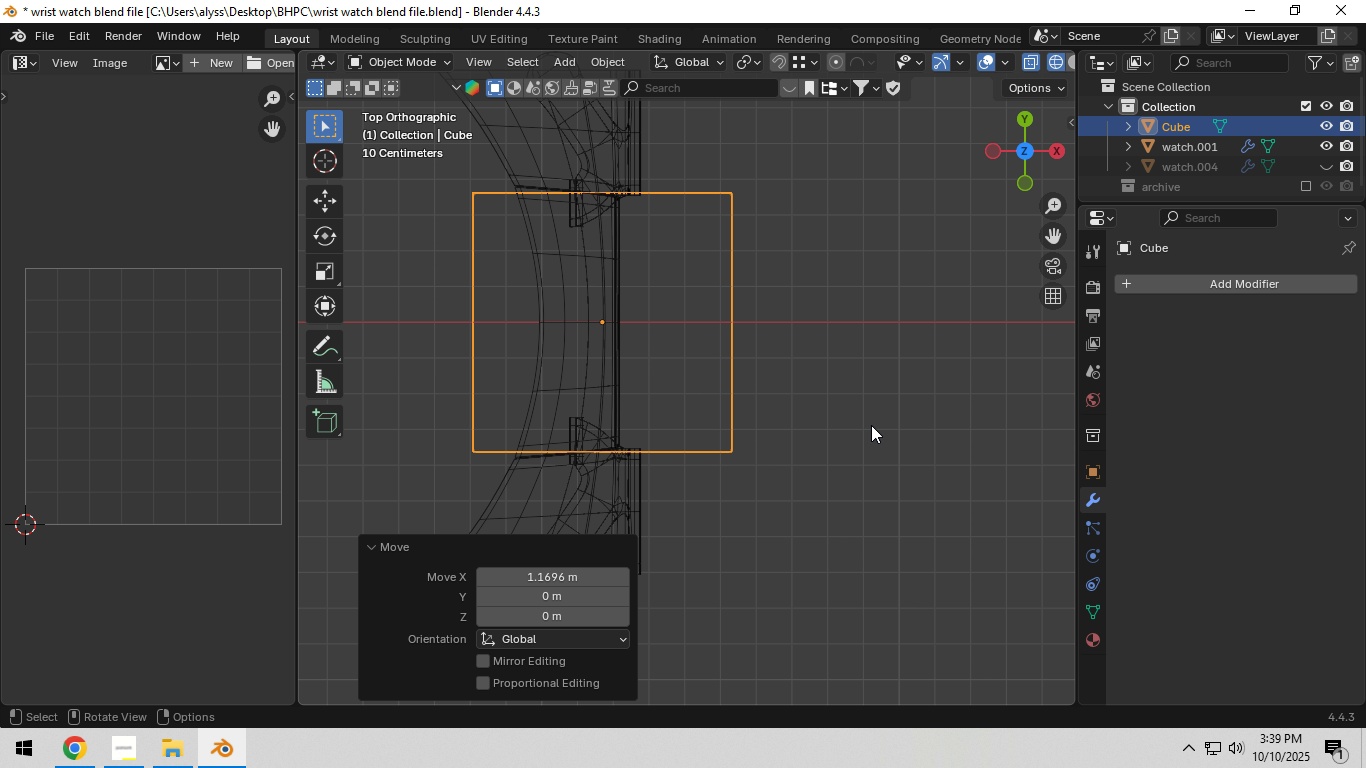 
key(S)
 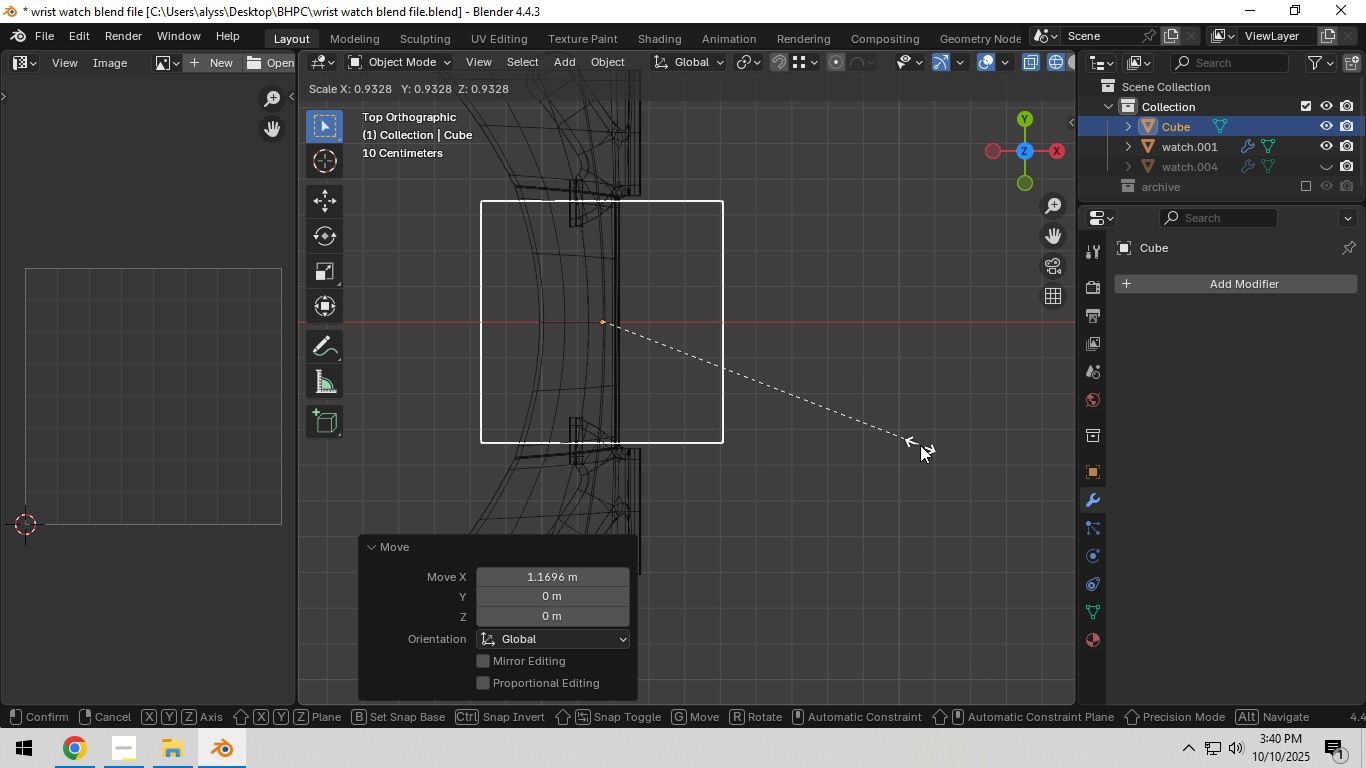 
wait(7.3)
 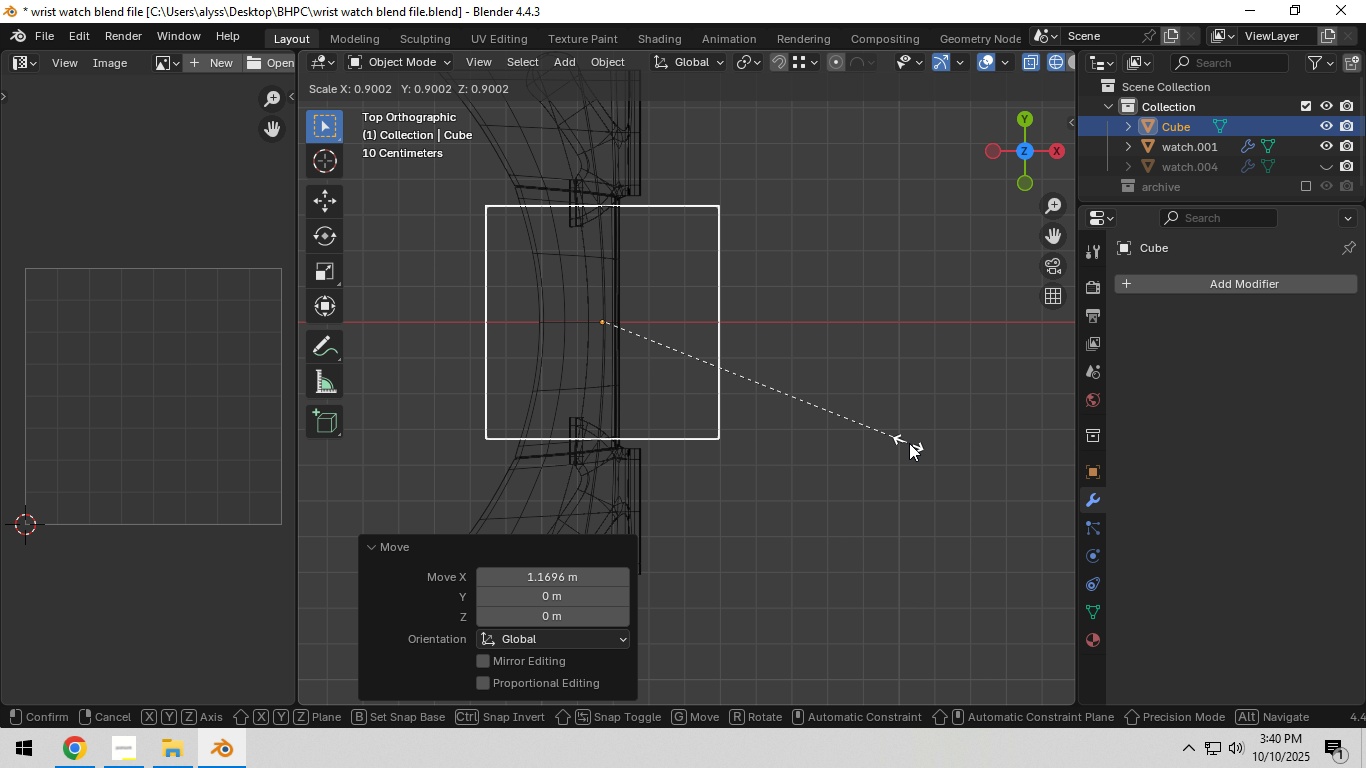 
left_click([920, 445])
 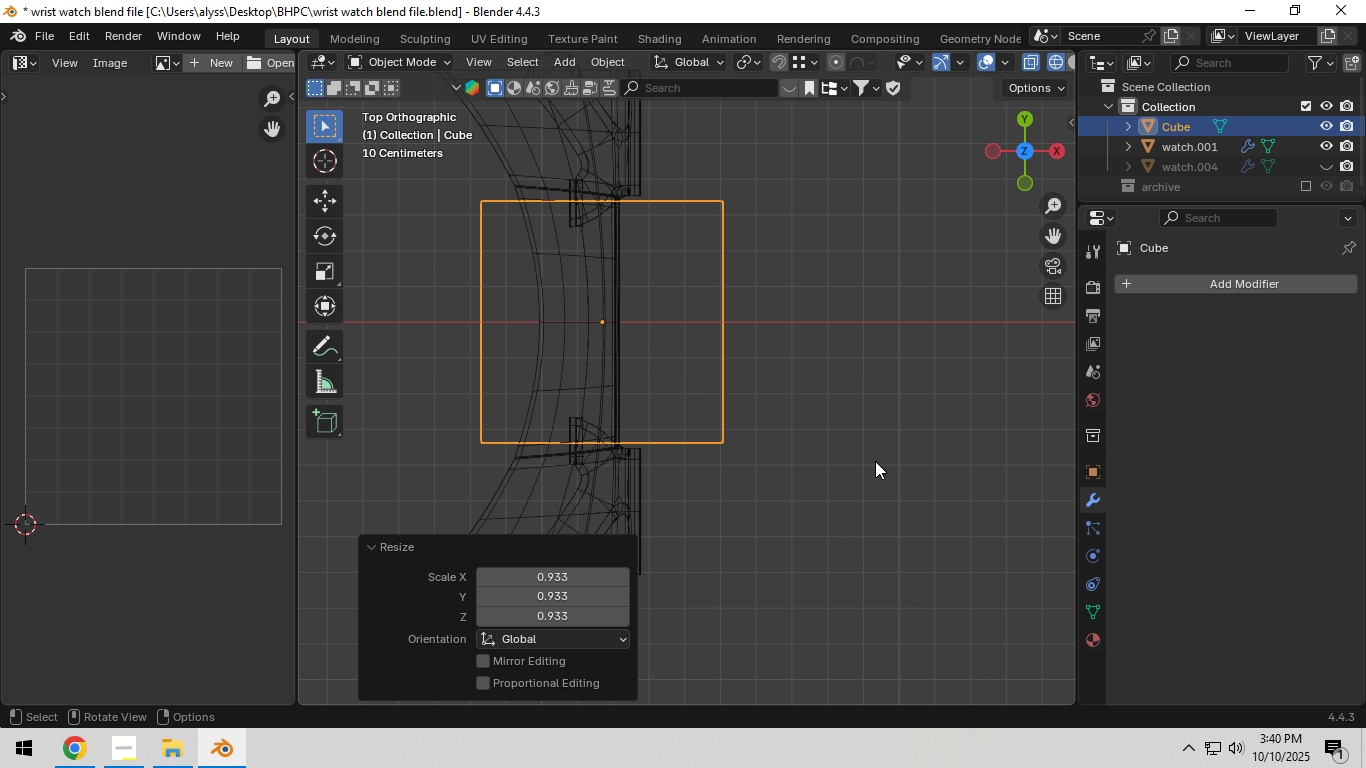 
hold_key(key=Backquote, duration=1.22)
 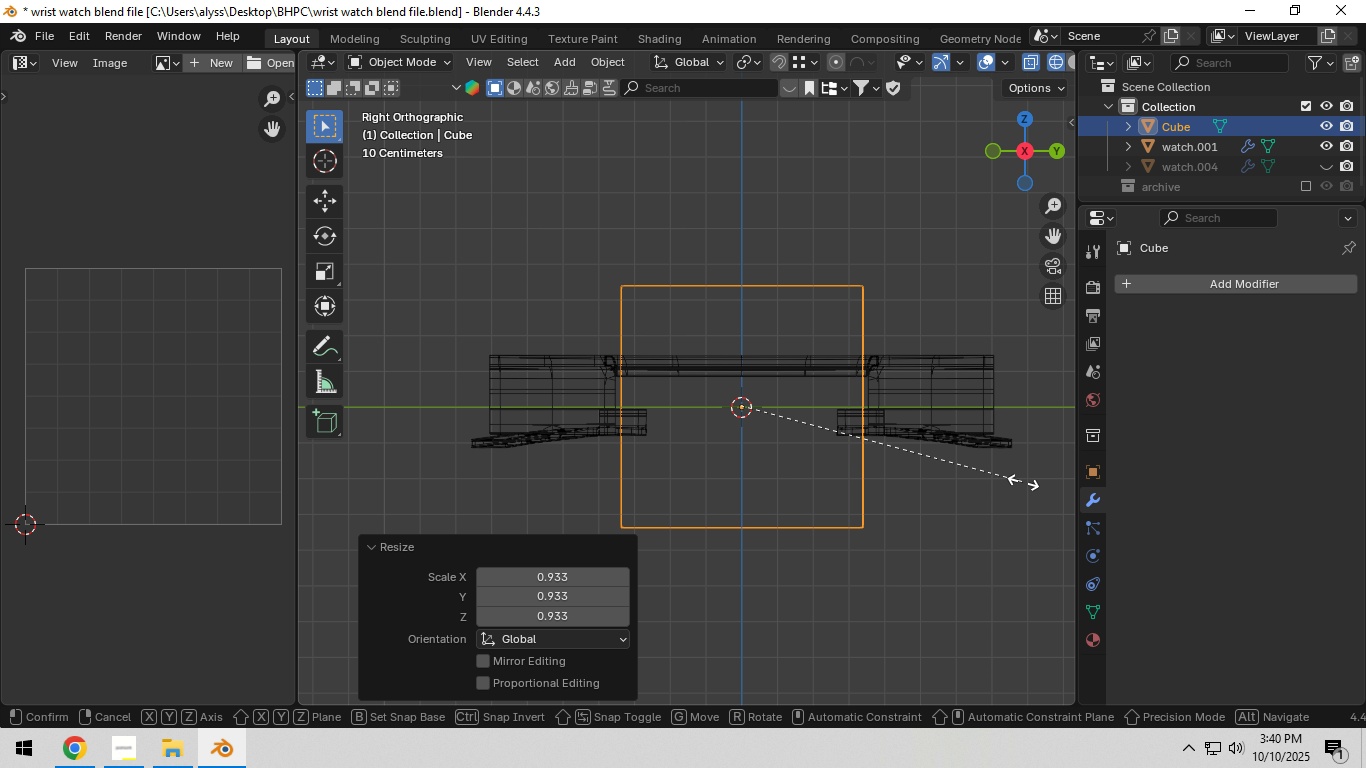 
type(sz)
 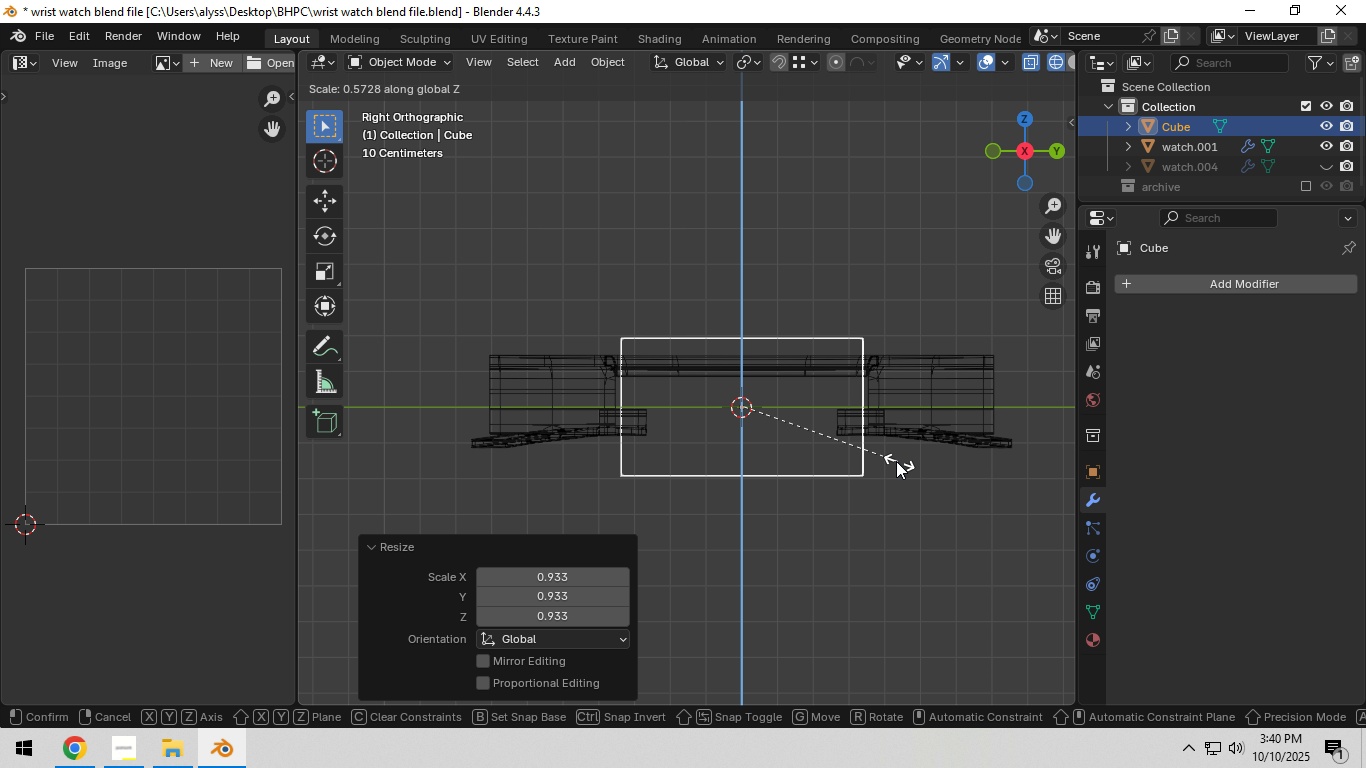 
left_click([892, 459])
 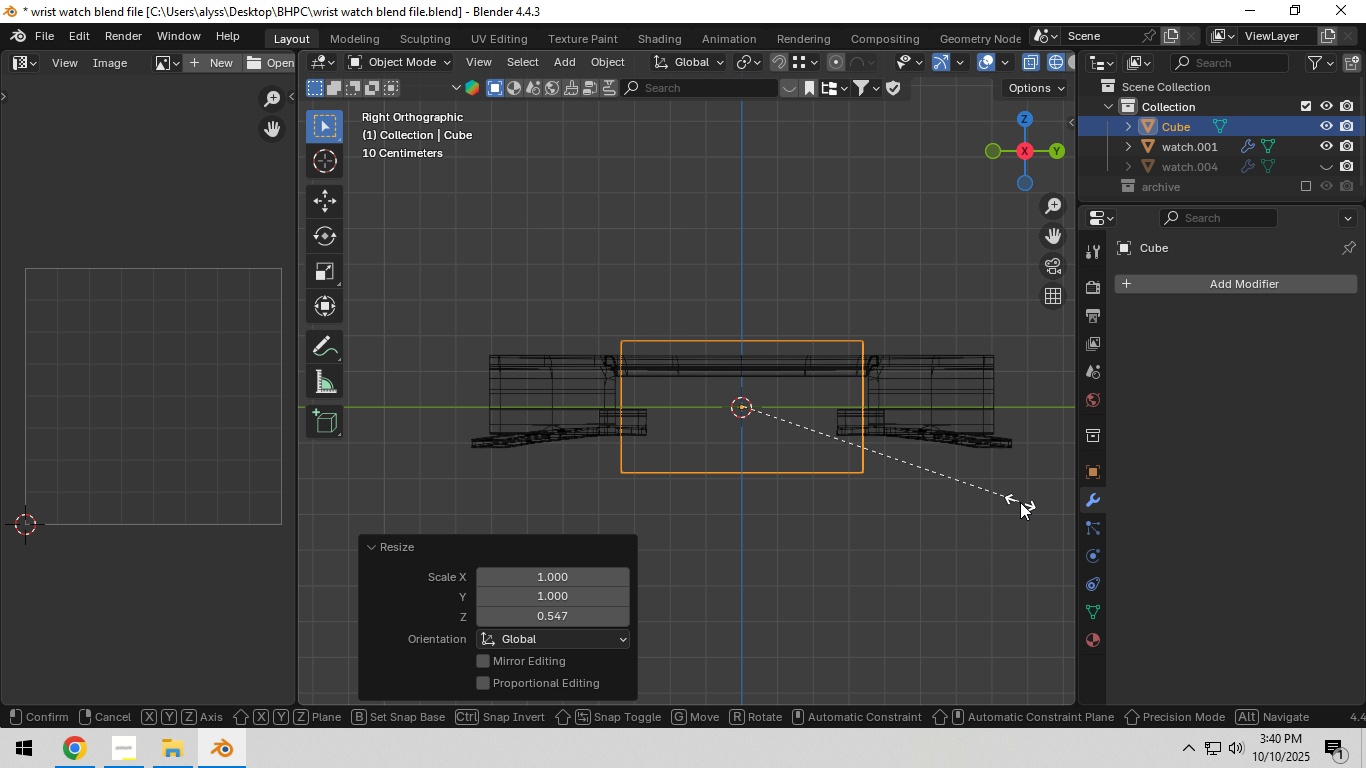 
type(sz)
 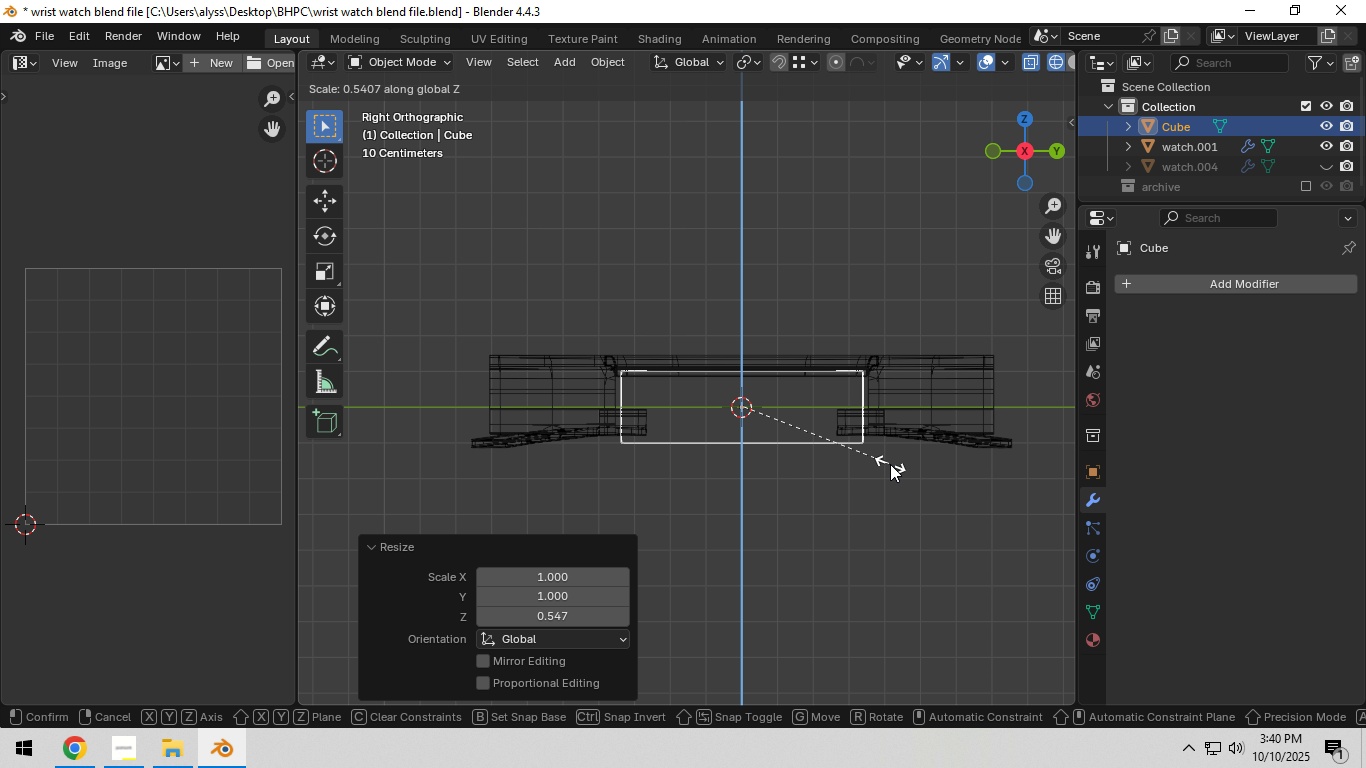 
left_click([890, 464])
 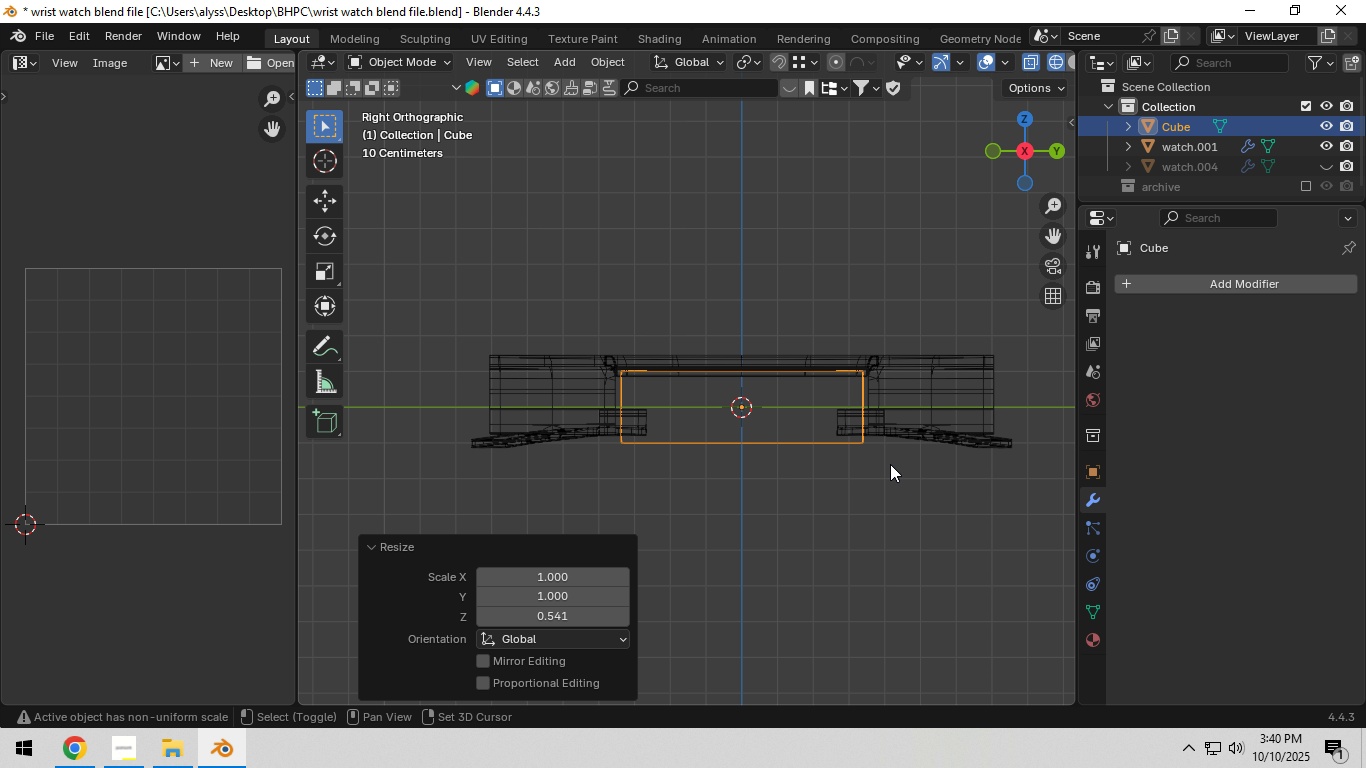 
hold_key(key=ShiftLeft, duration=0.33)
 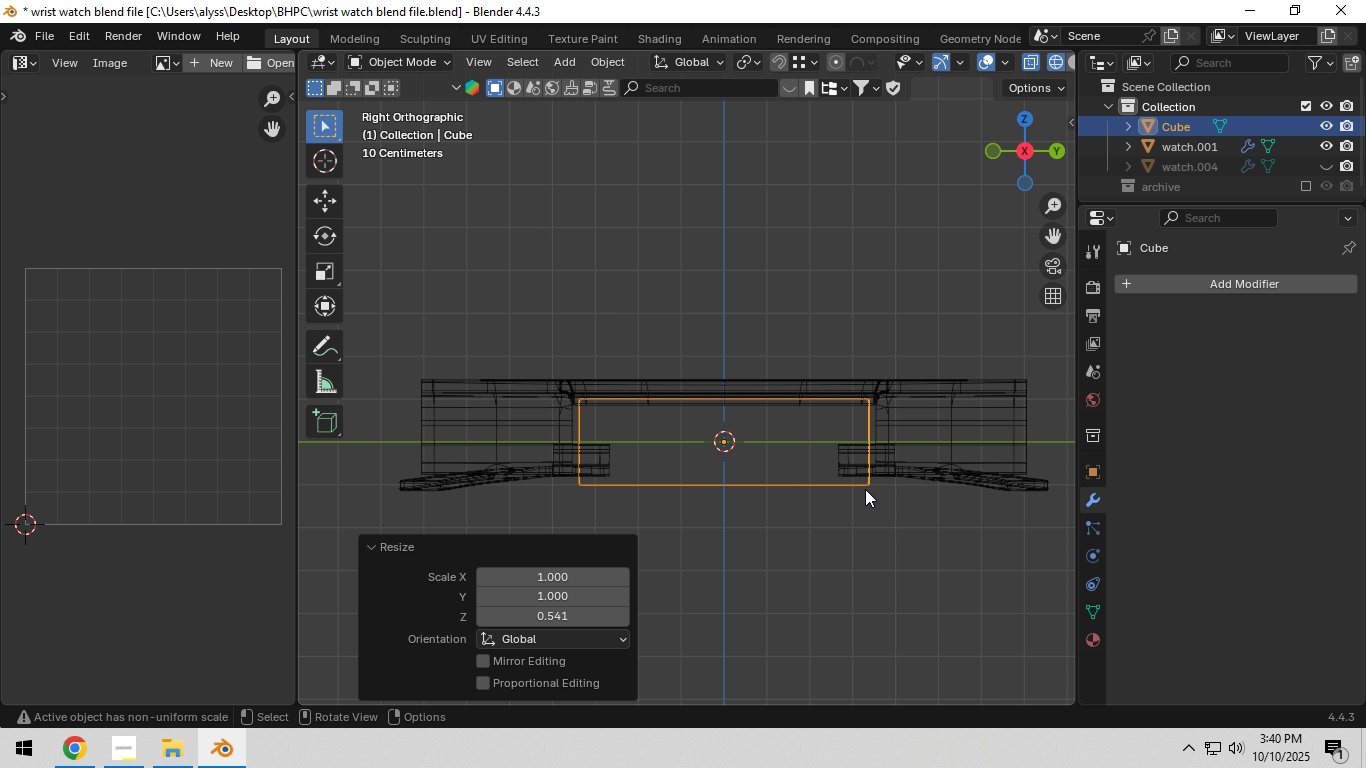 
scroll: coordinate [865, 489], scroll_direction: up, amount: 2.0
 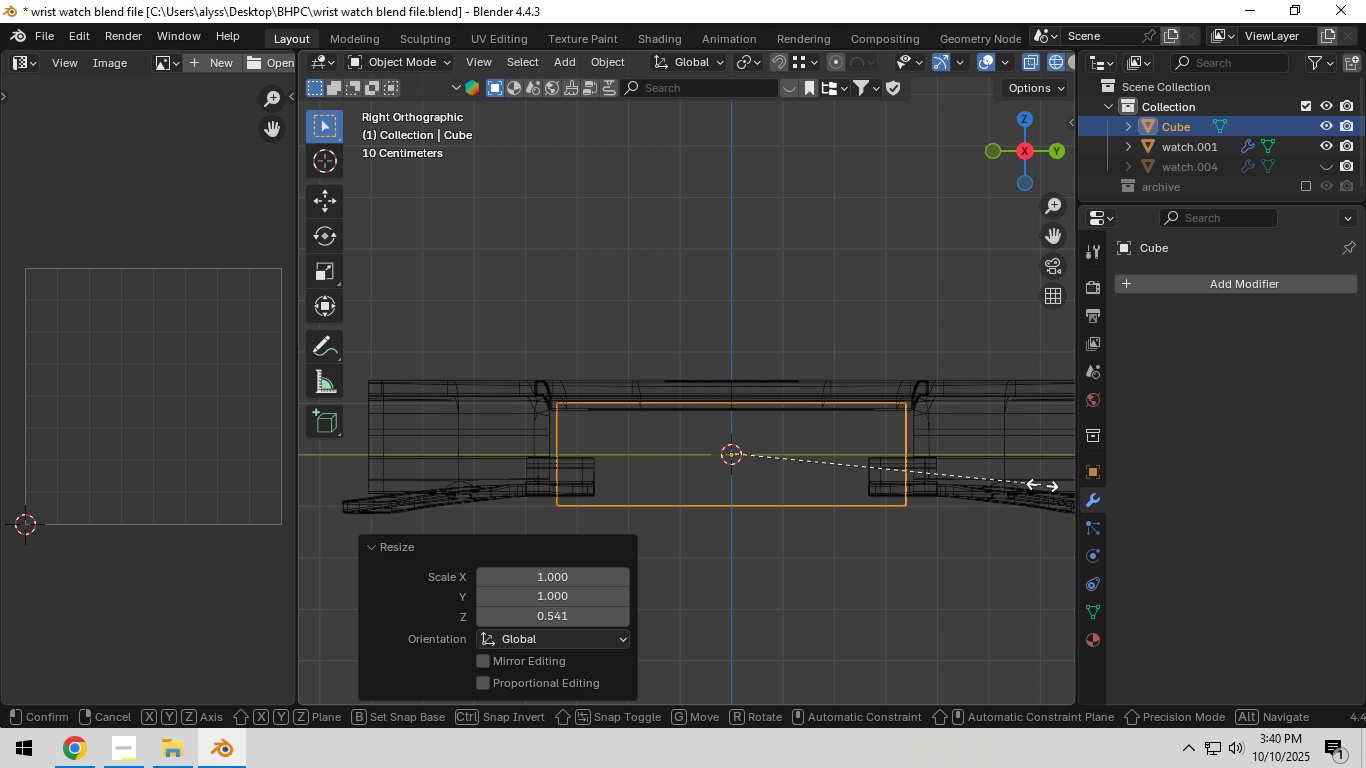 
type(sz)
 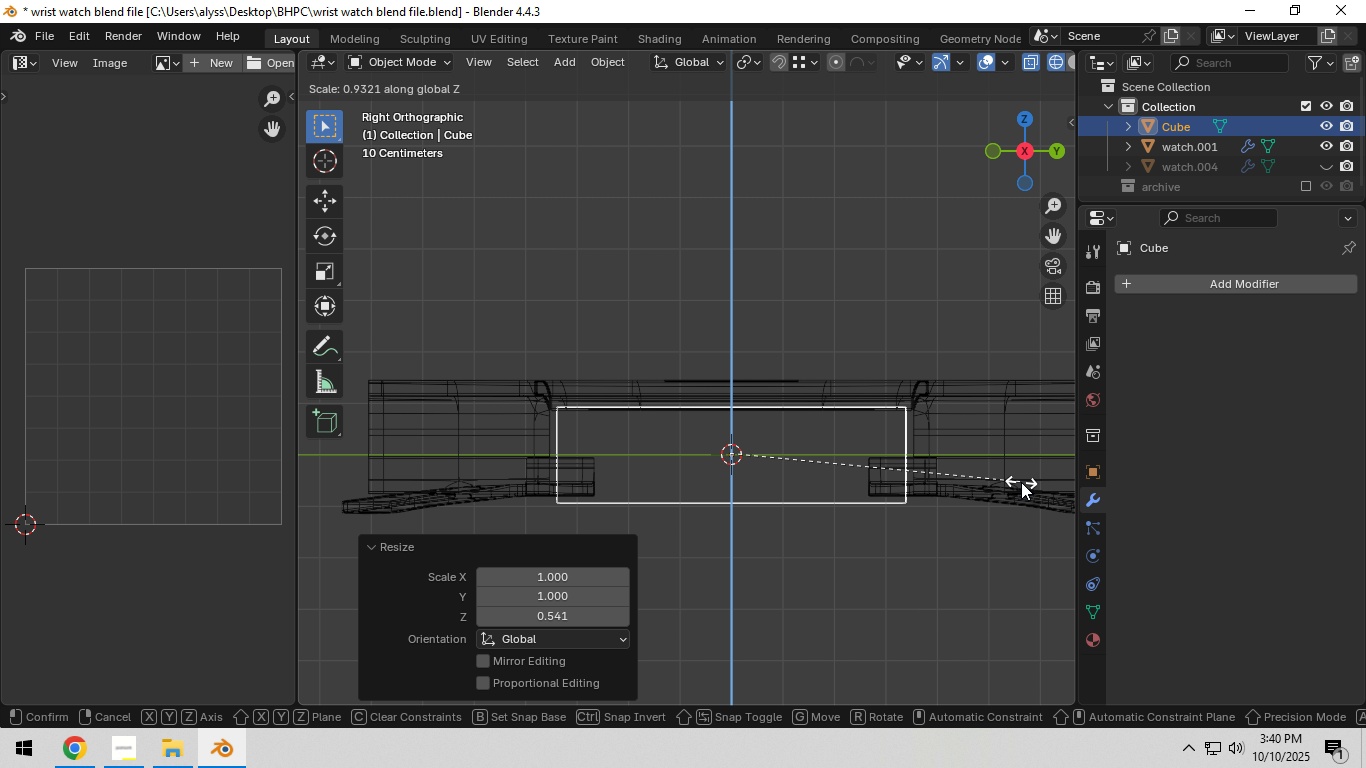 
left_click([1021, 482])
 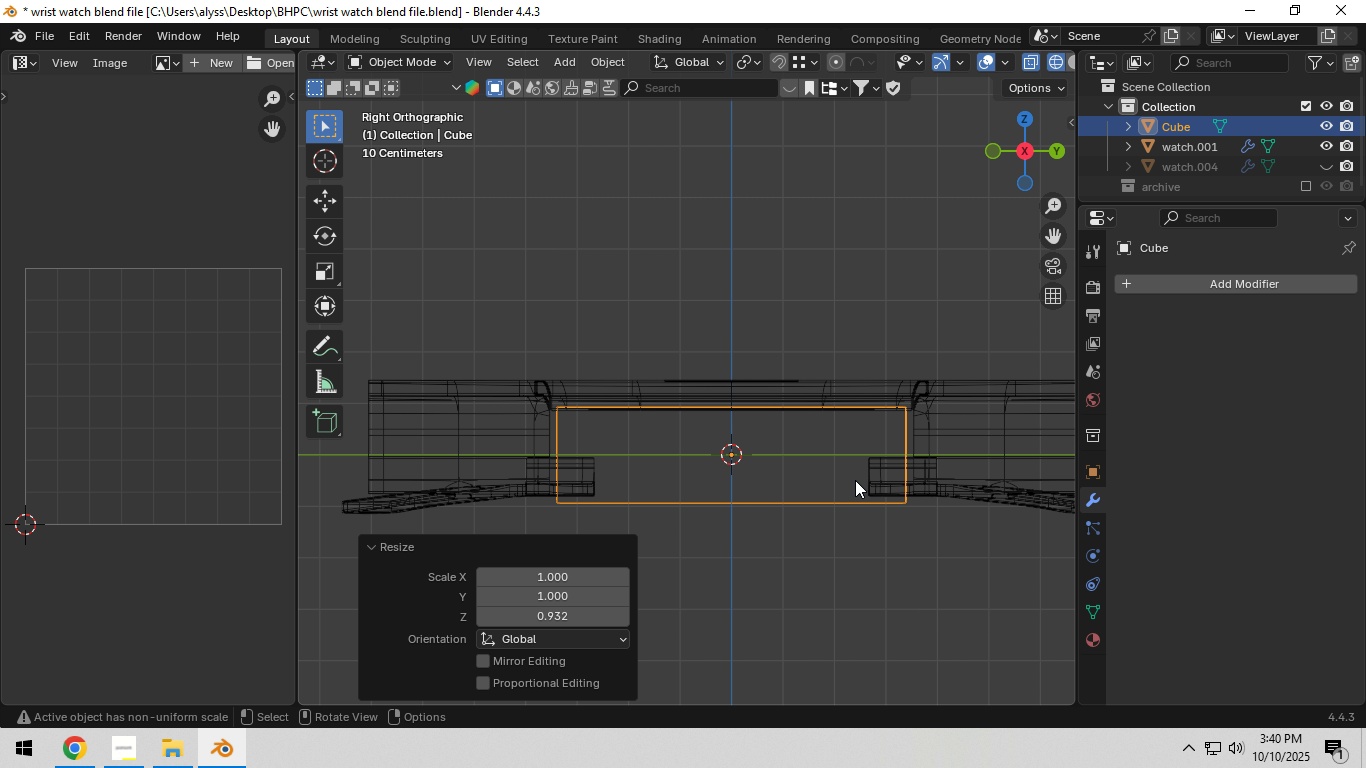 
key(Backquote)
 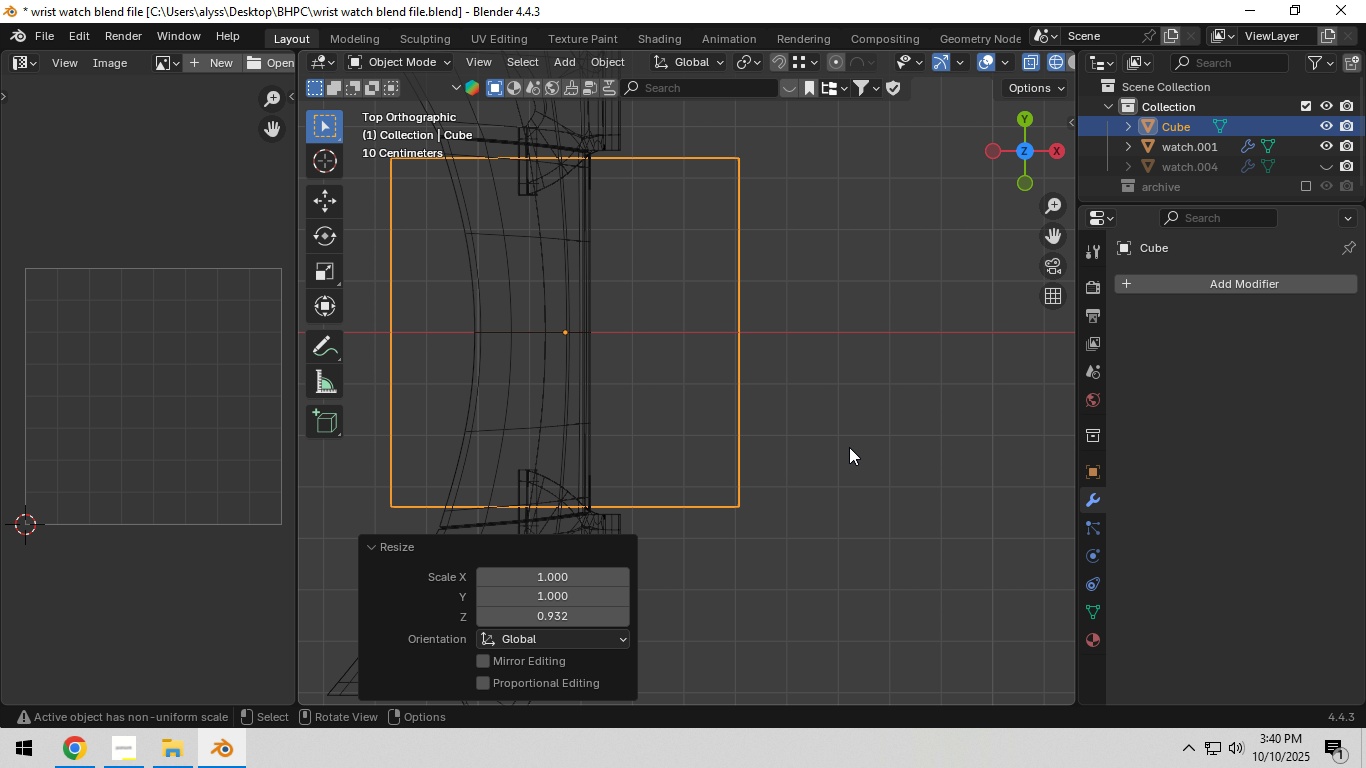 
hold_key(key=ShiftLeft, duration=0.81)
 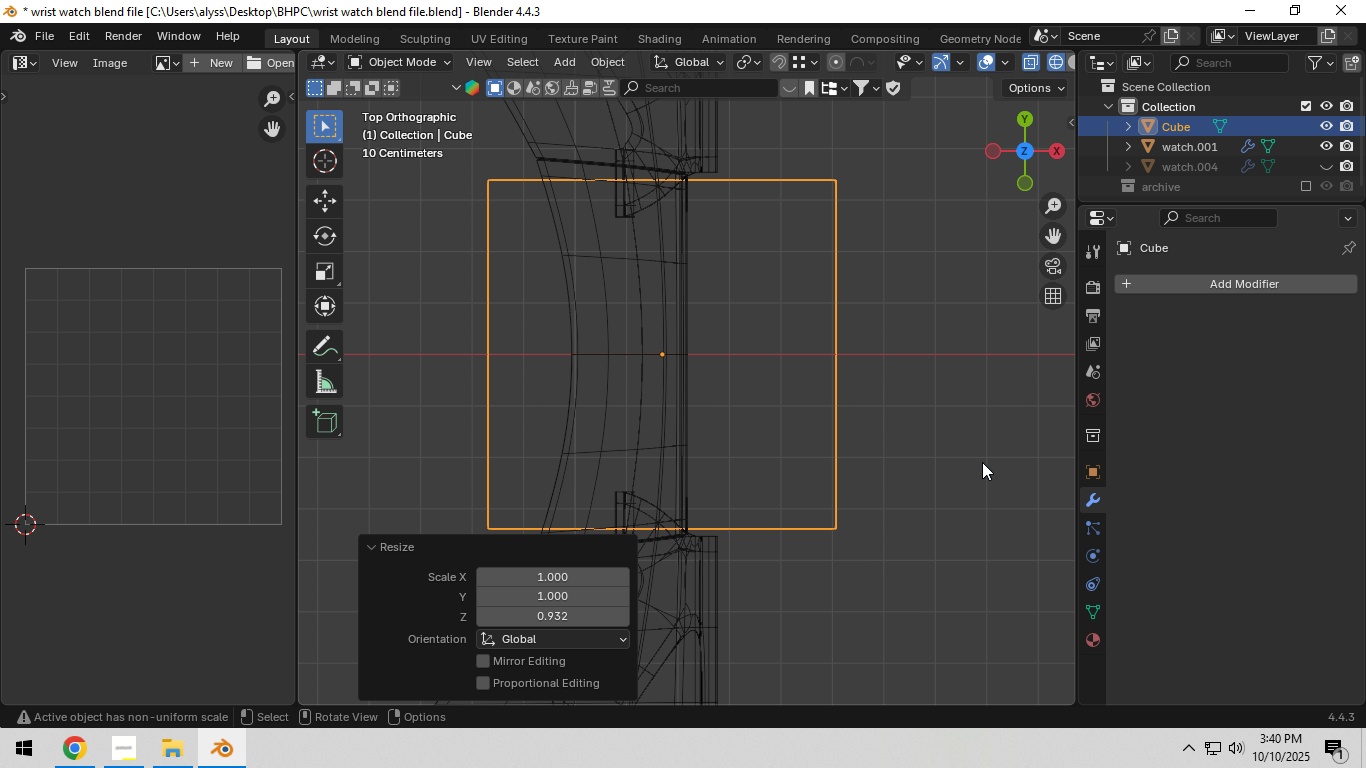 
scroll: coordinate [979, 460], scroll_direction: down, amount: 2.0
 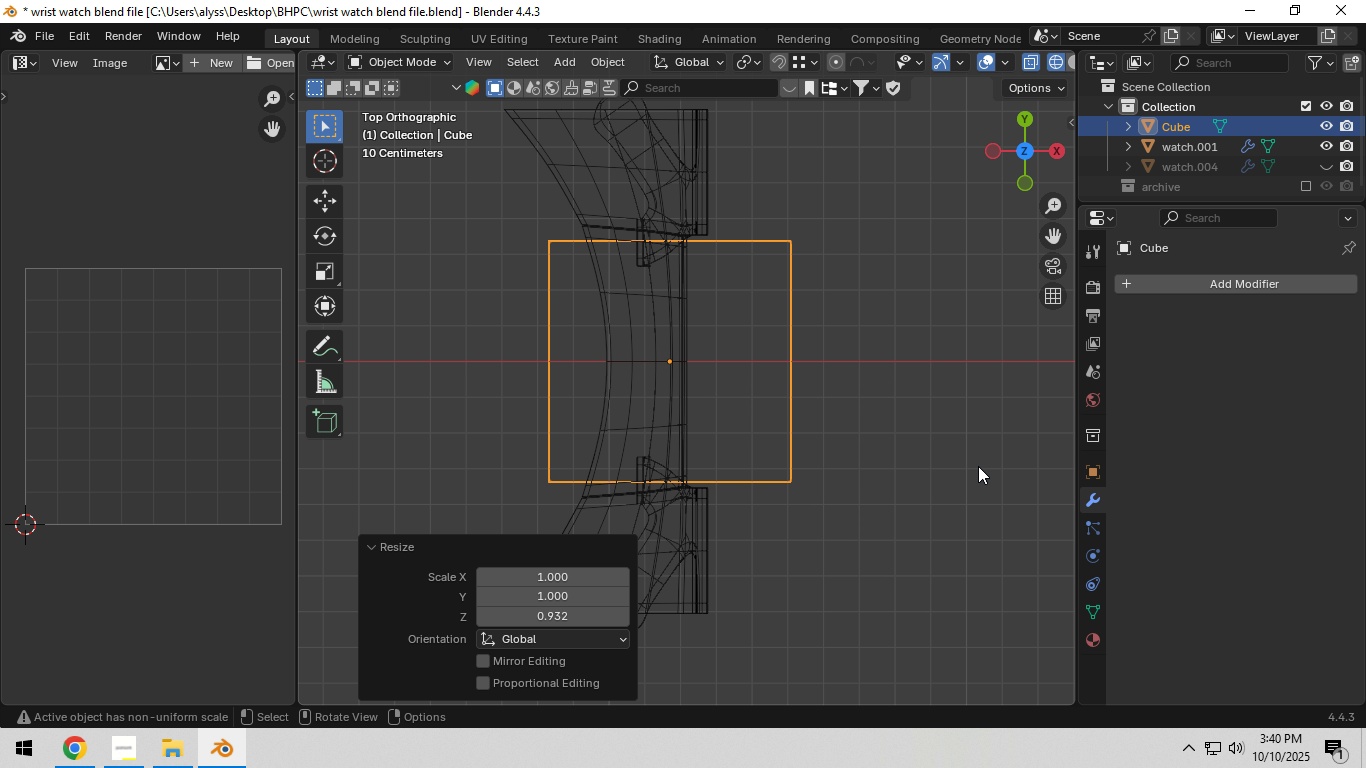 
key(Z)
 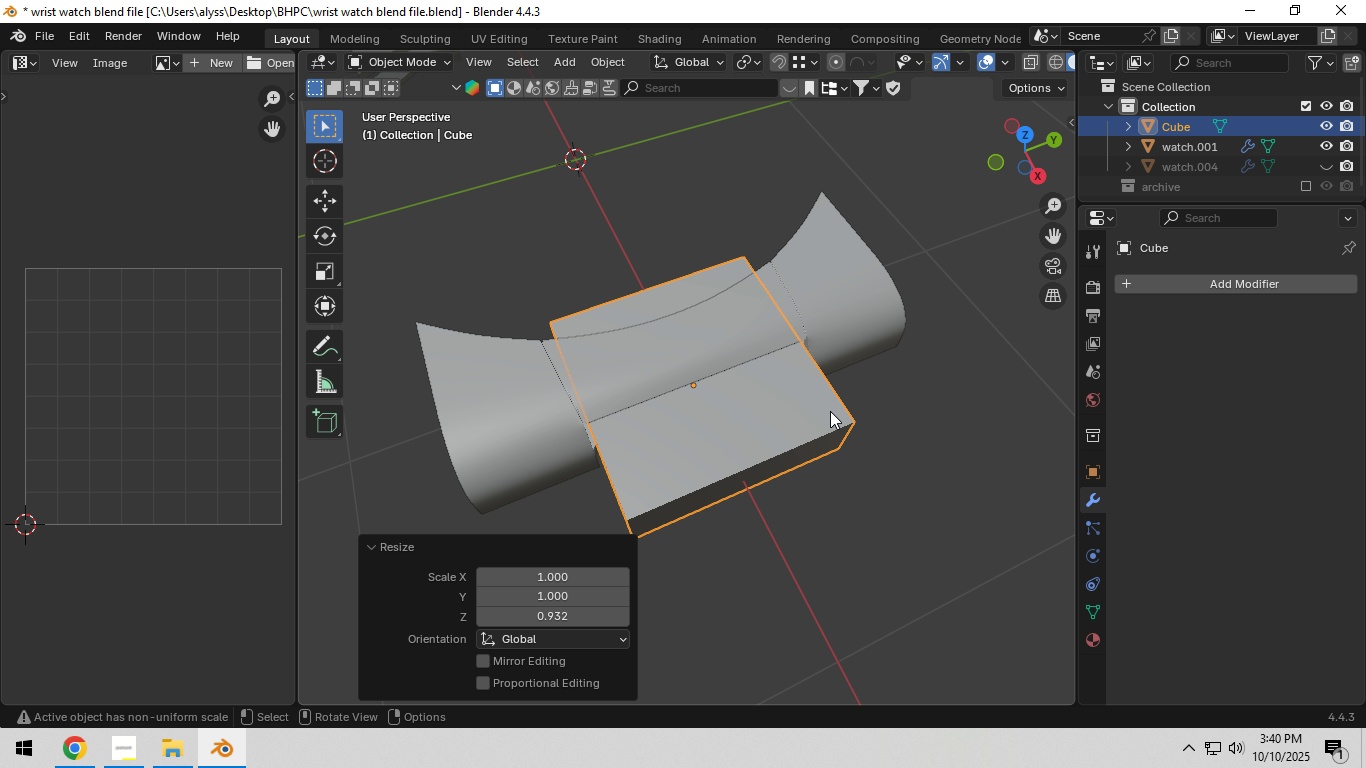 
left_click([942, 443])
 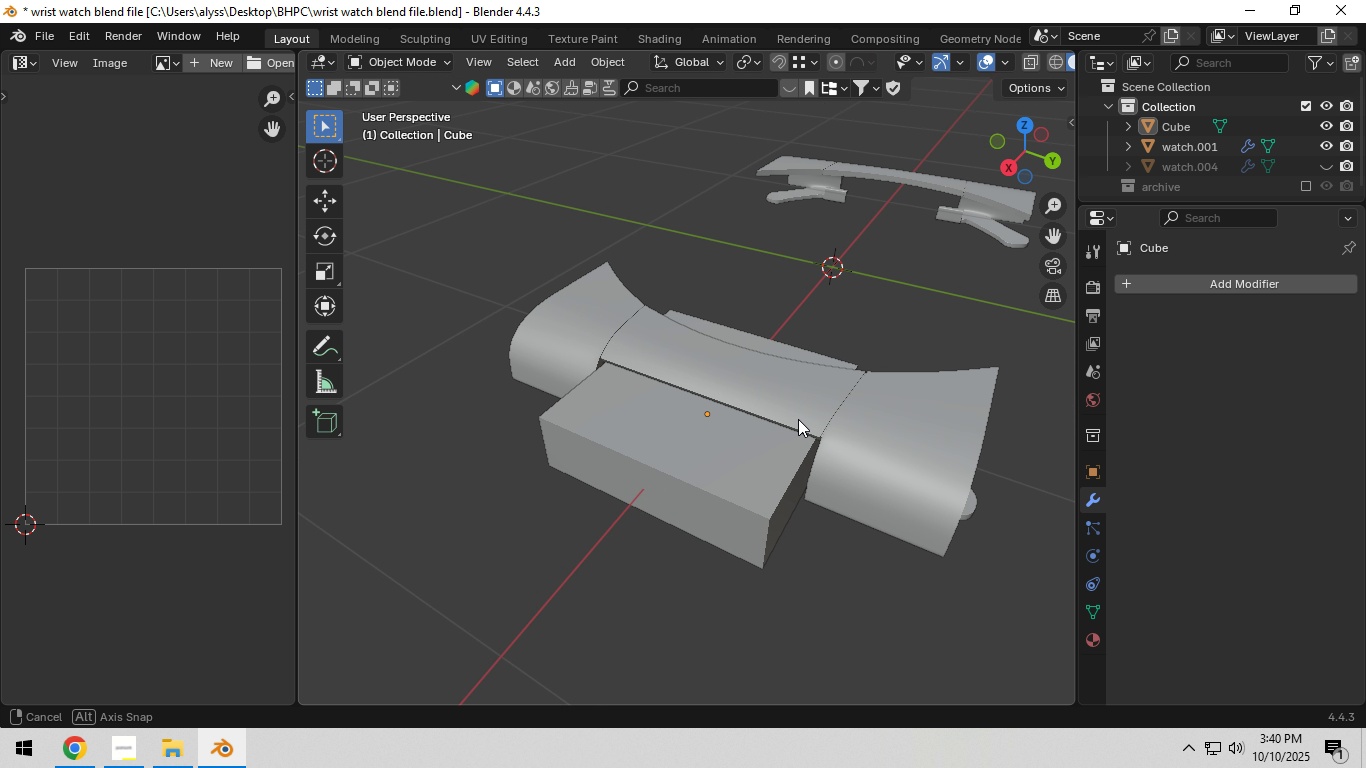 
scroll: coordinate [797, 417], scroll_direction: up, amount: 3.0
 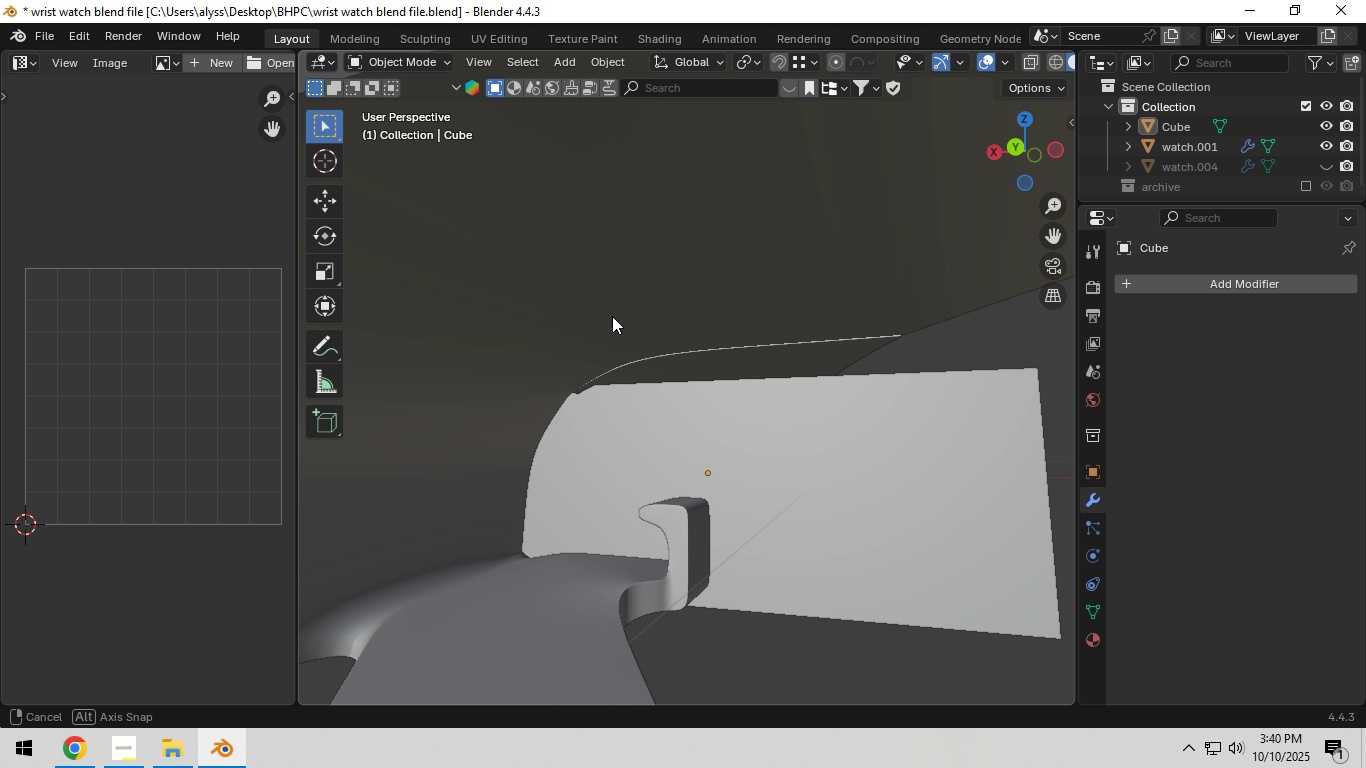 
scroll: coordinate [651, 331], scroll_direction: down, amount: 2.0
 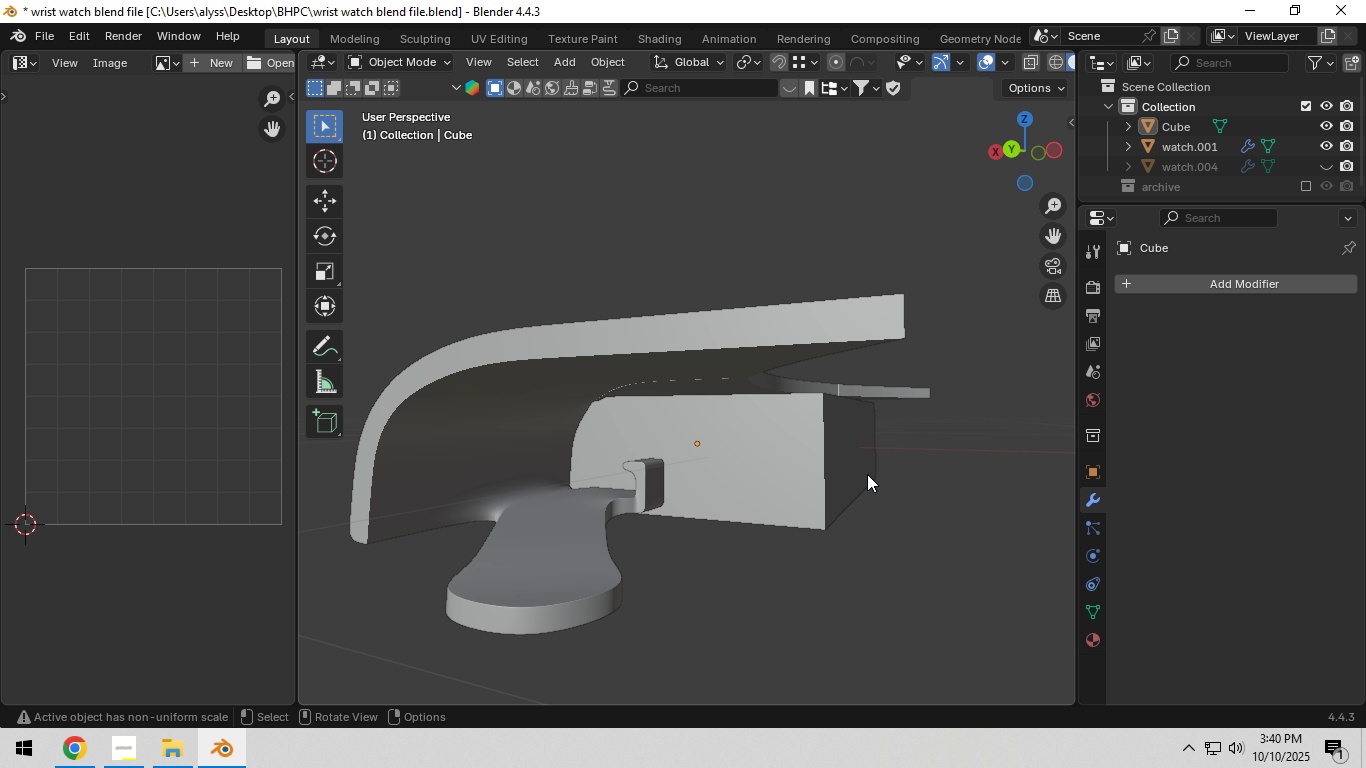 
left_click([832, 473])
 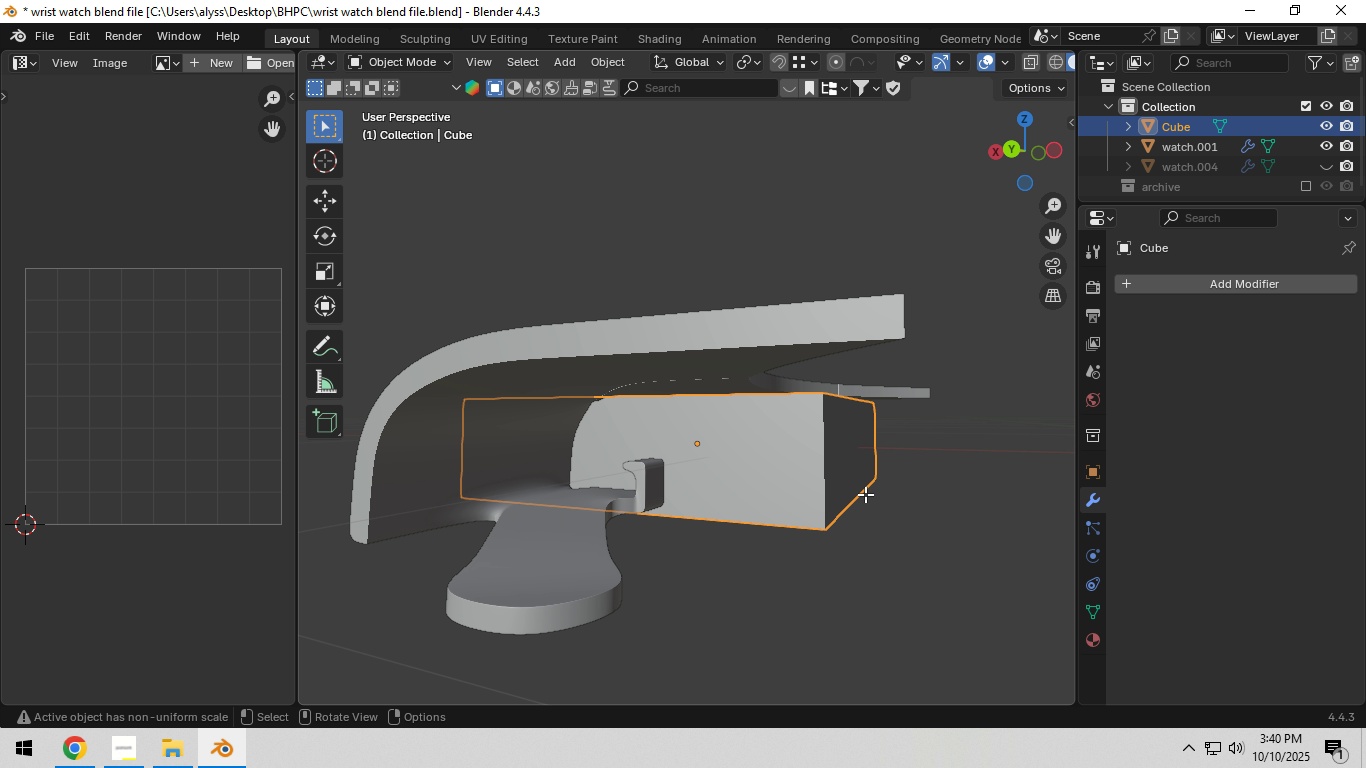 
key(Tab)
 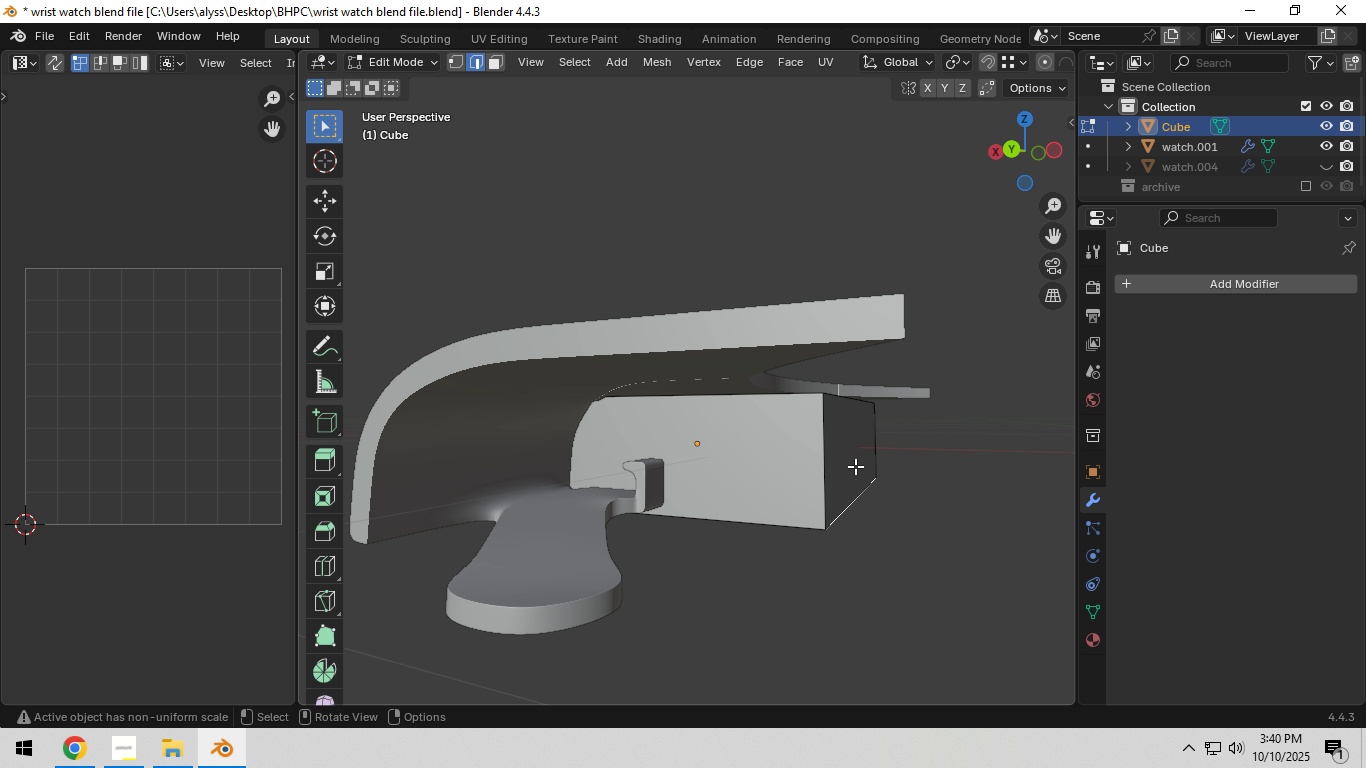 
left_click([855, 466])
 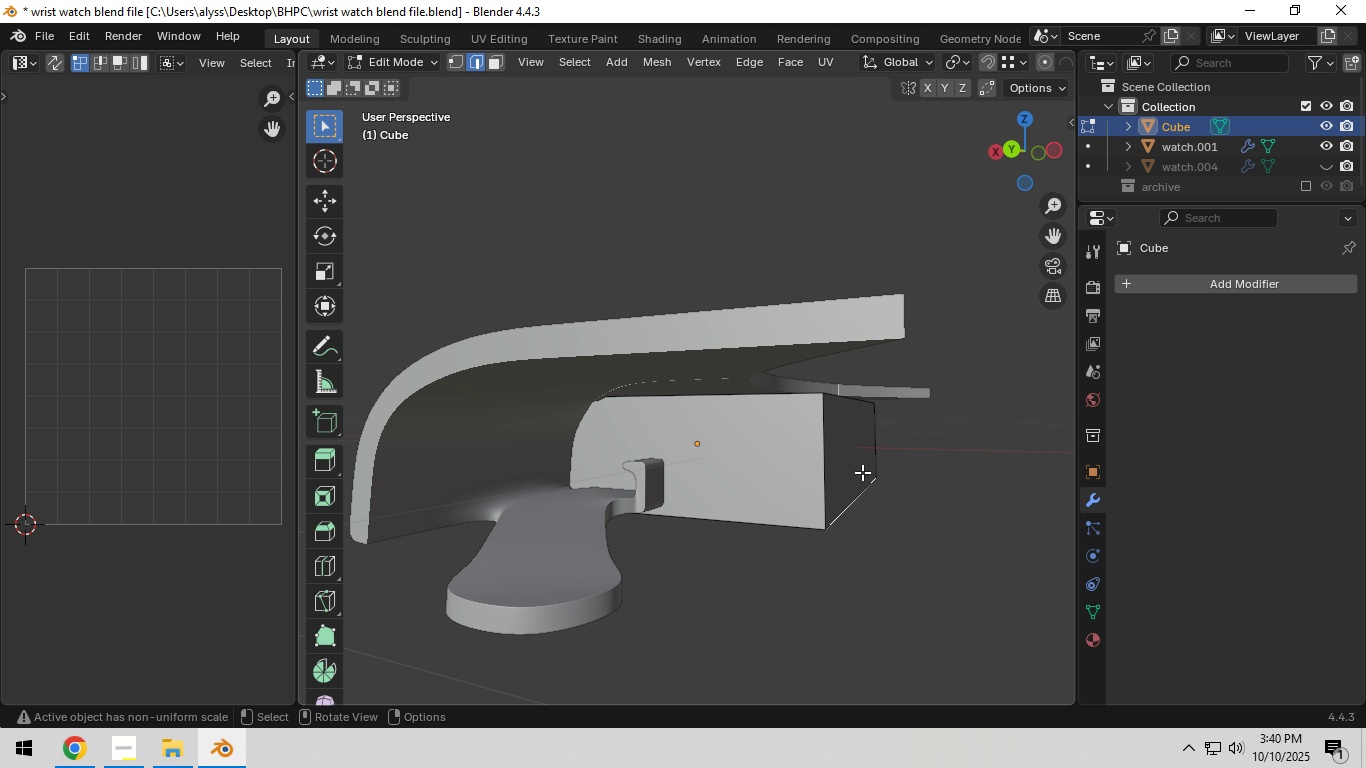 
type(3gx)
 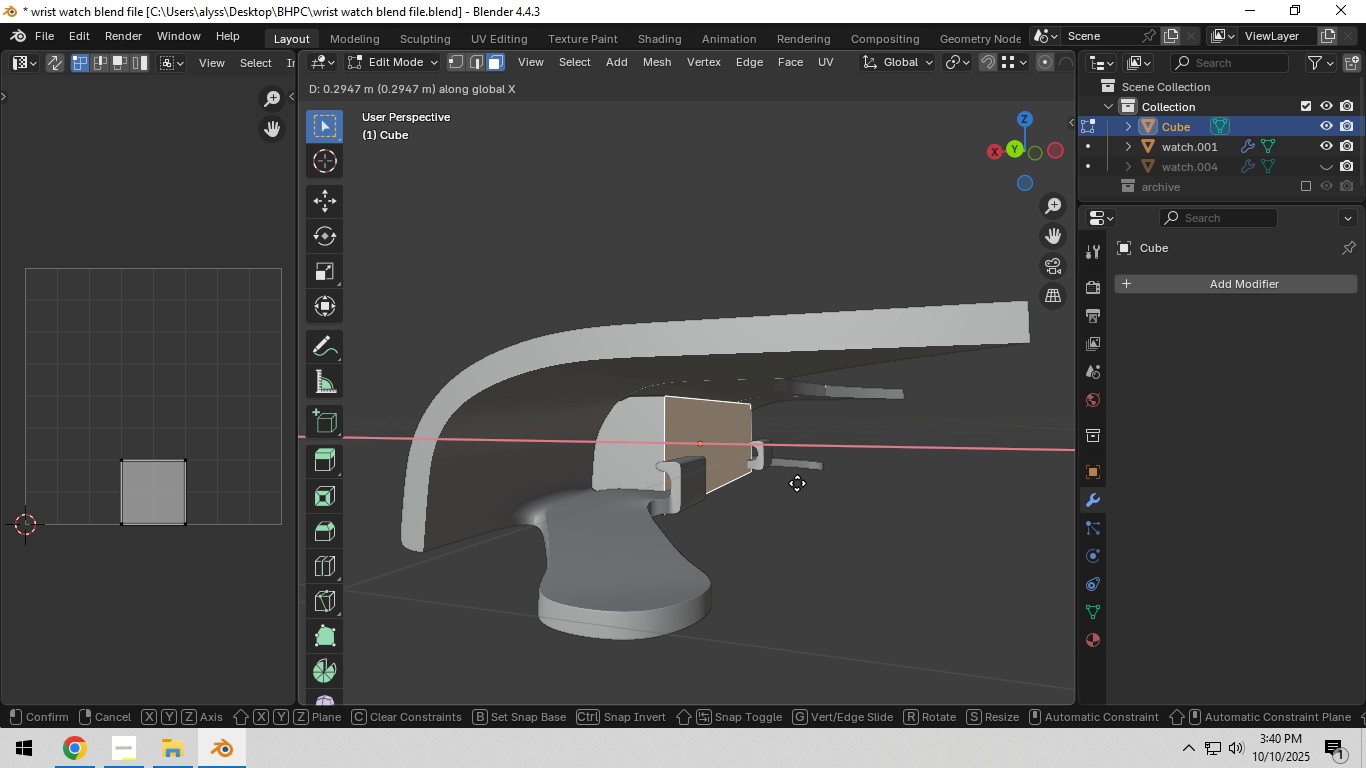 
wait(7.22)
 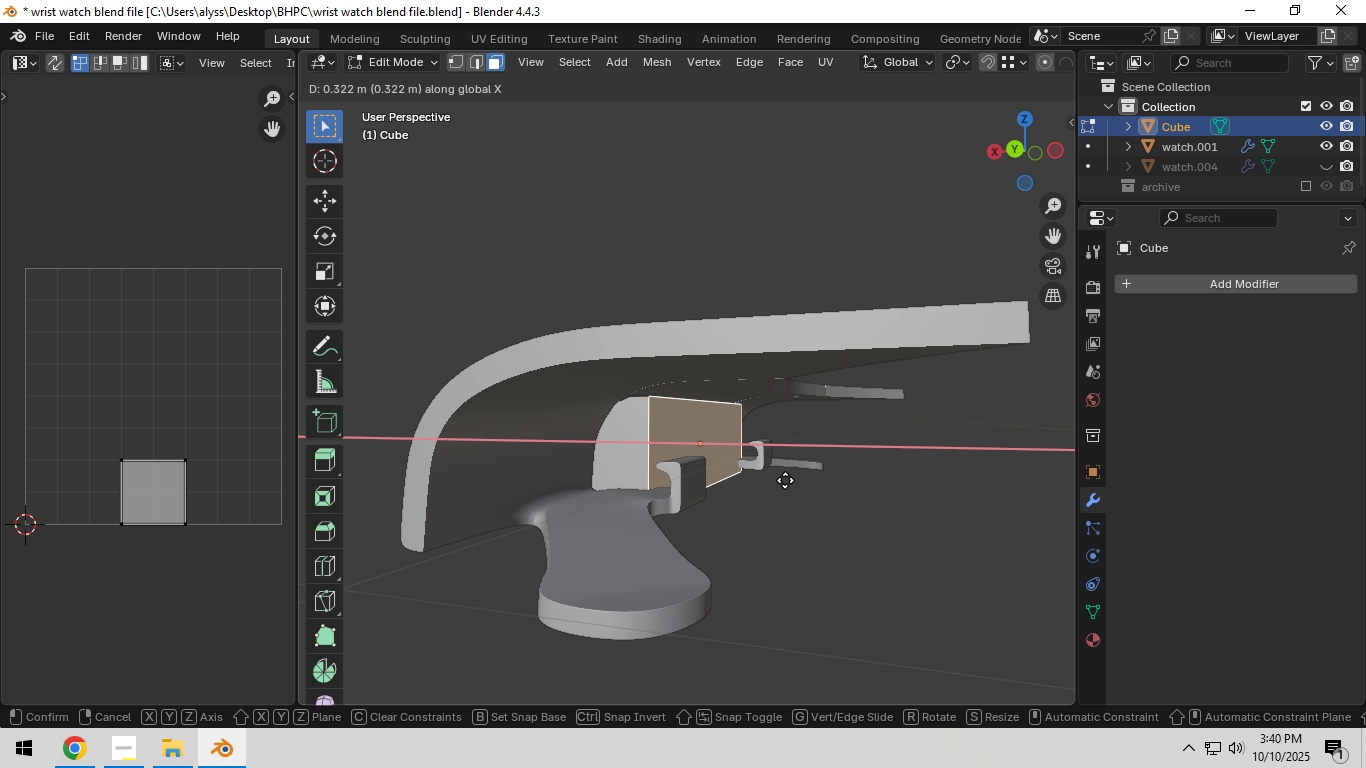 
left_click([797, 483])
 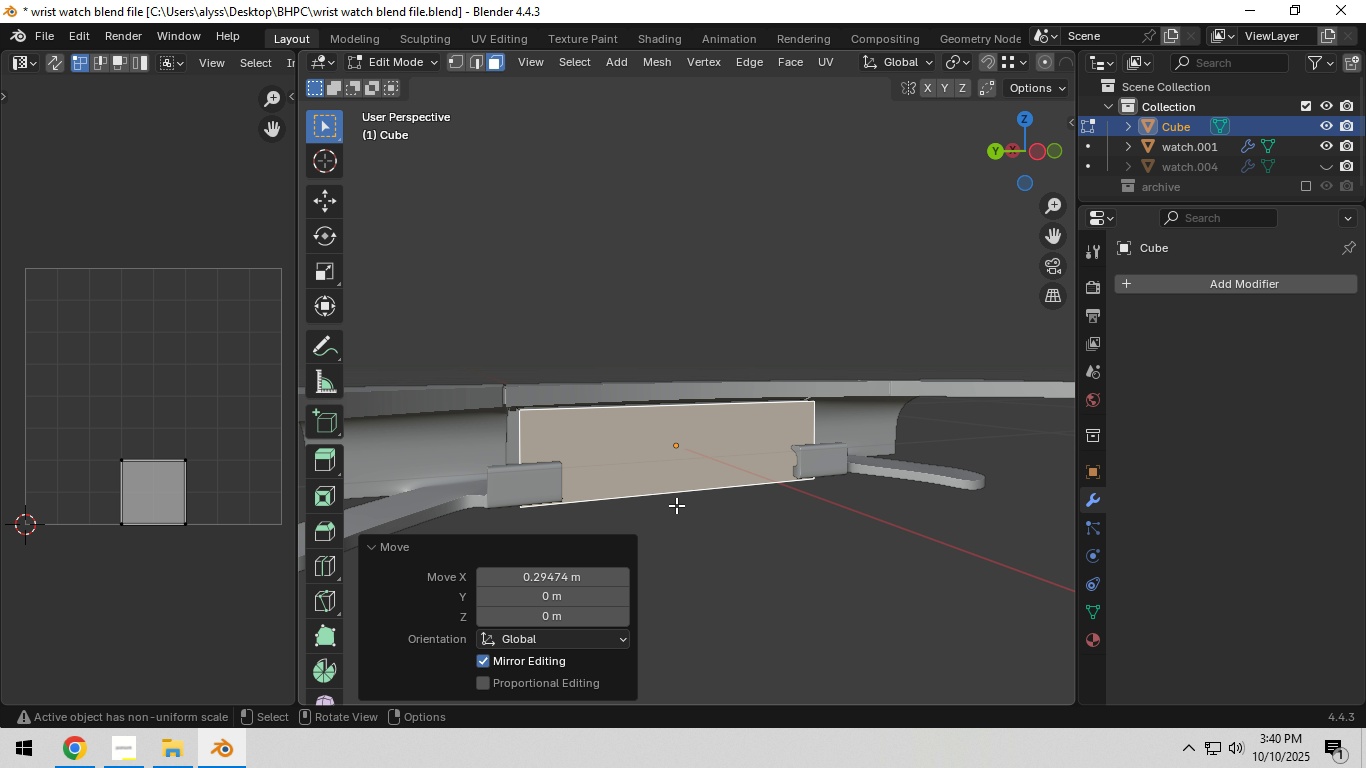 
wait(12.01)
 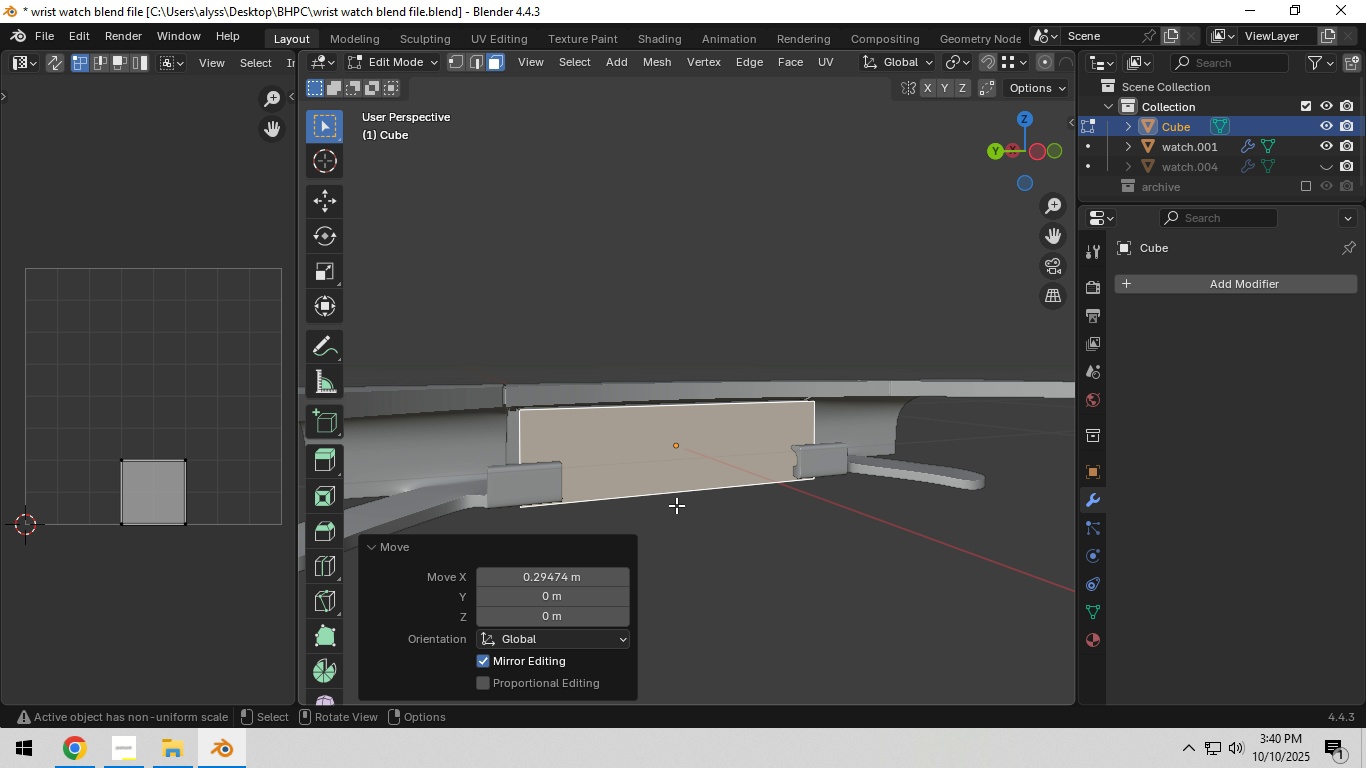 
key(Tab)
 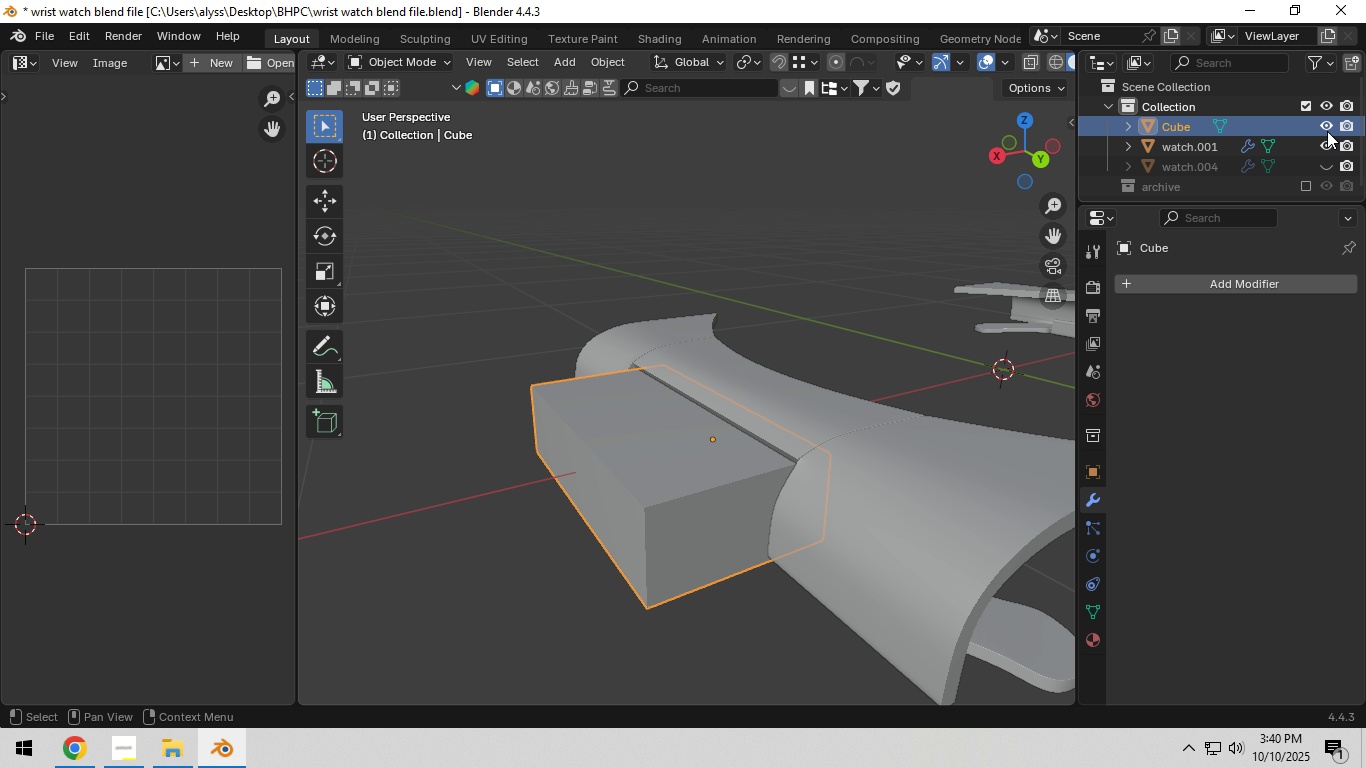 
left_click([1327, 125])
 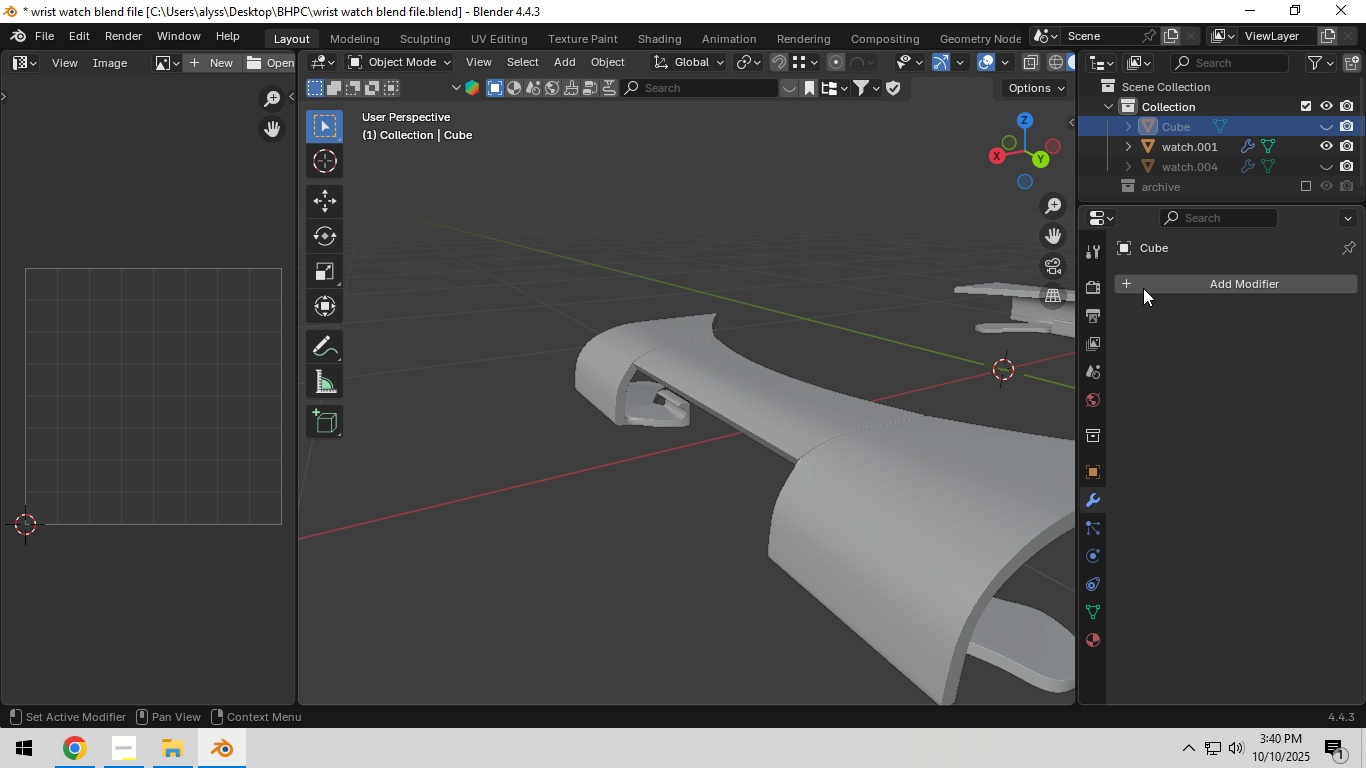 
left_click([821, 442])
 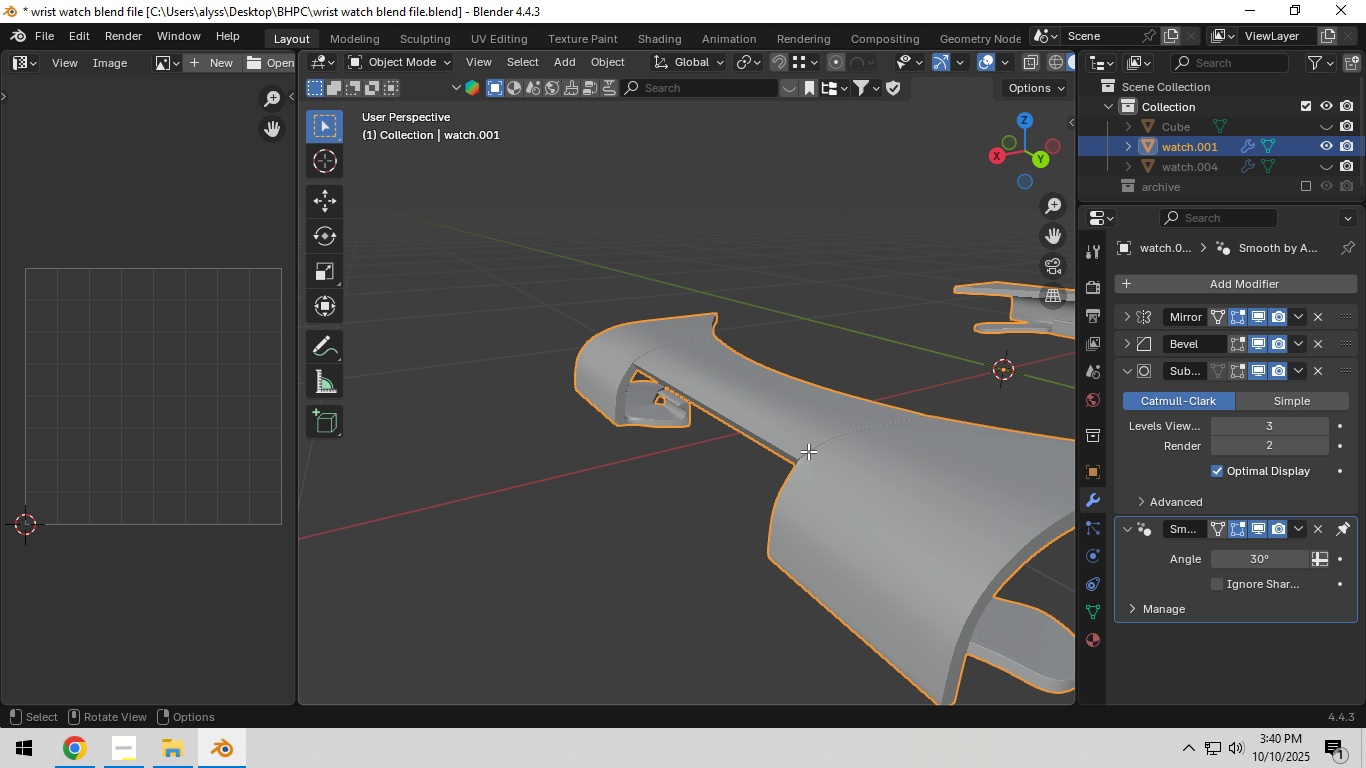 
key(Tab)
type(32)
 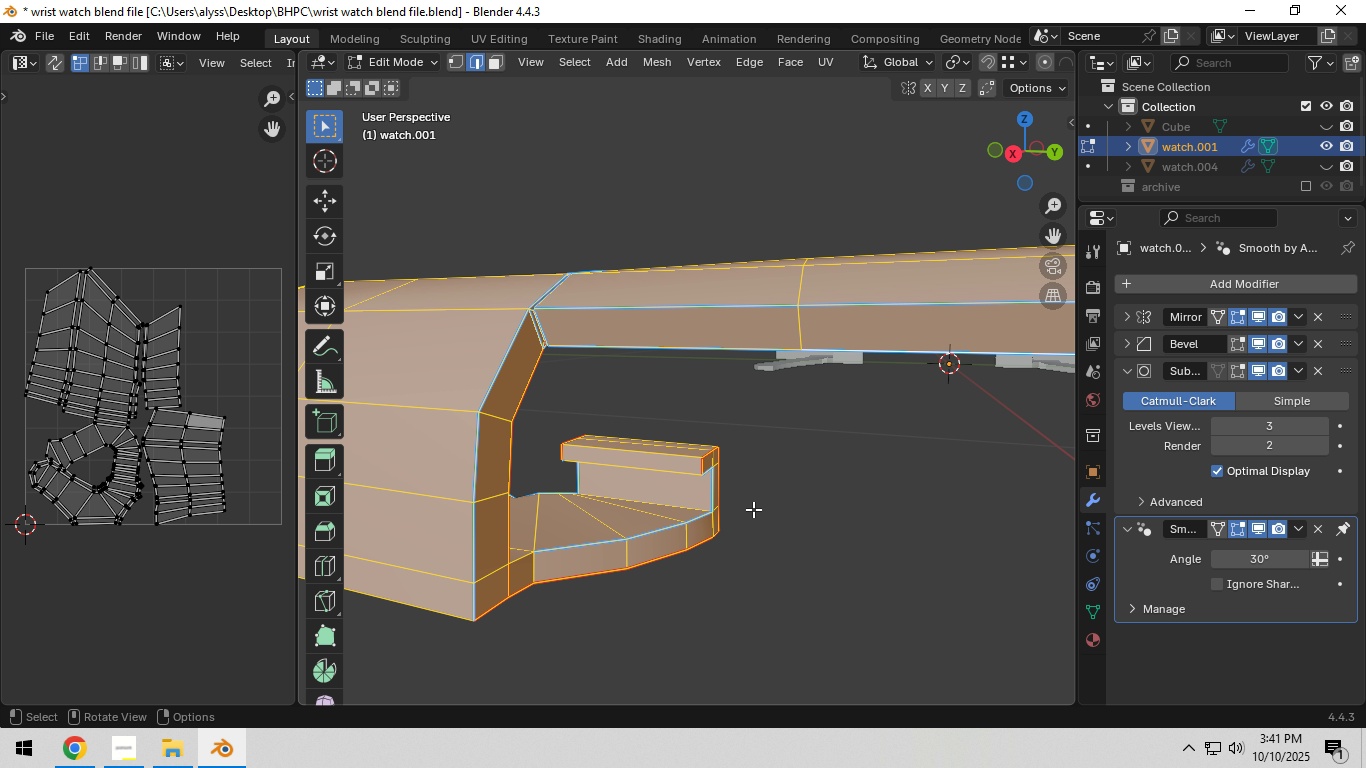 
scroll: coordinate [742, 503], scroll_direction: up, amount: 8.0
 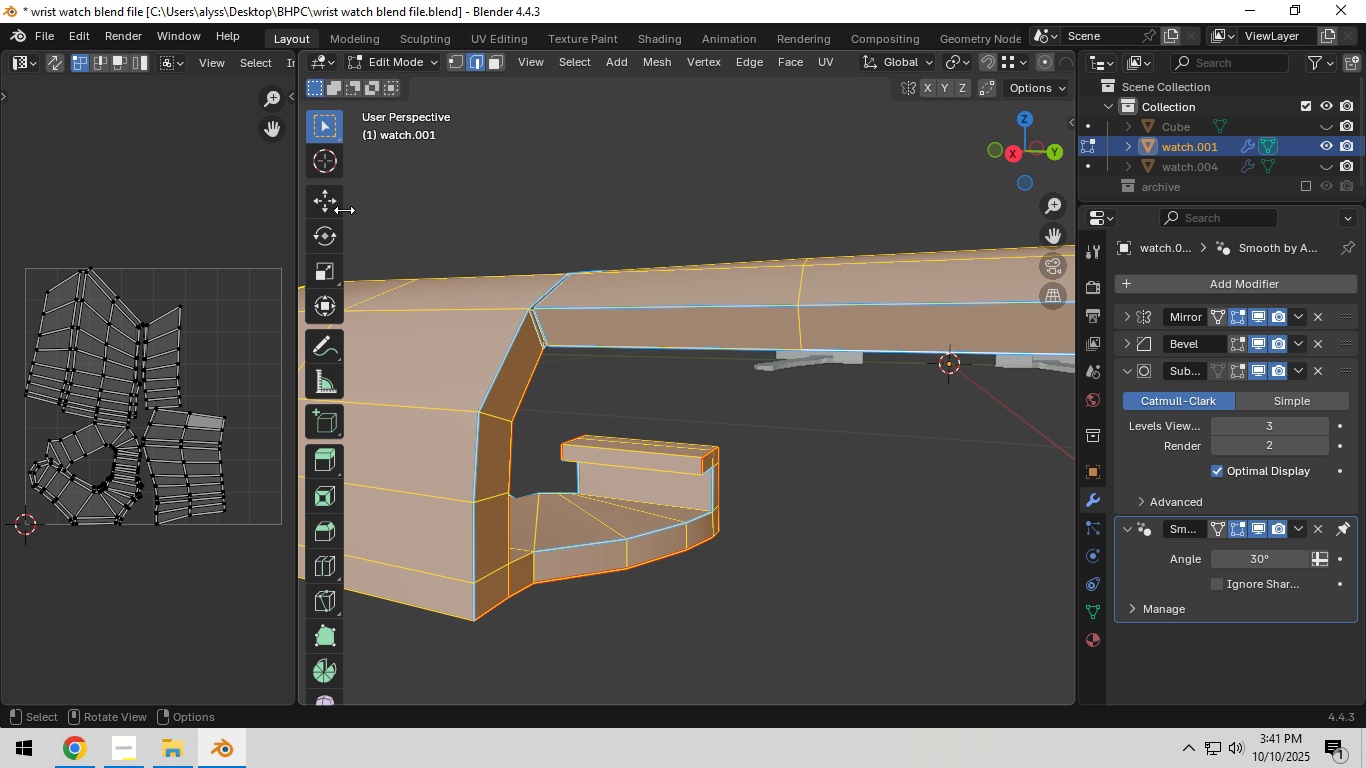 
left_click_drag(start_coordinate=[302, 58], to_coordinate=[270, 59])
 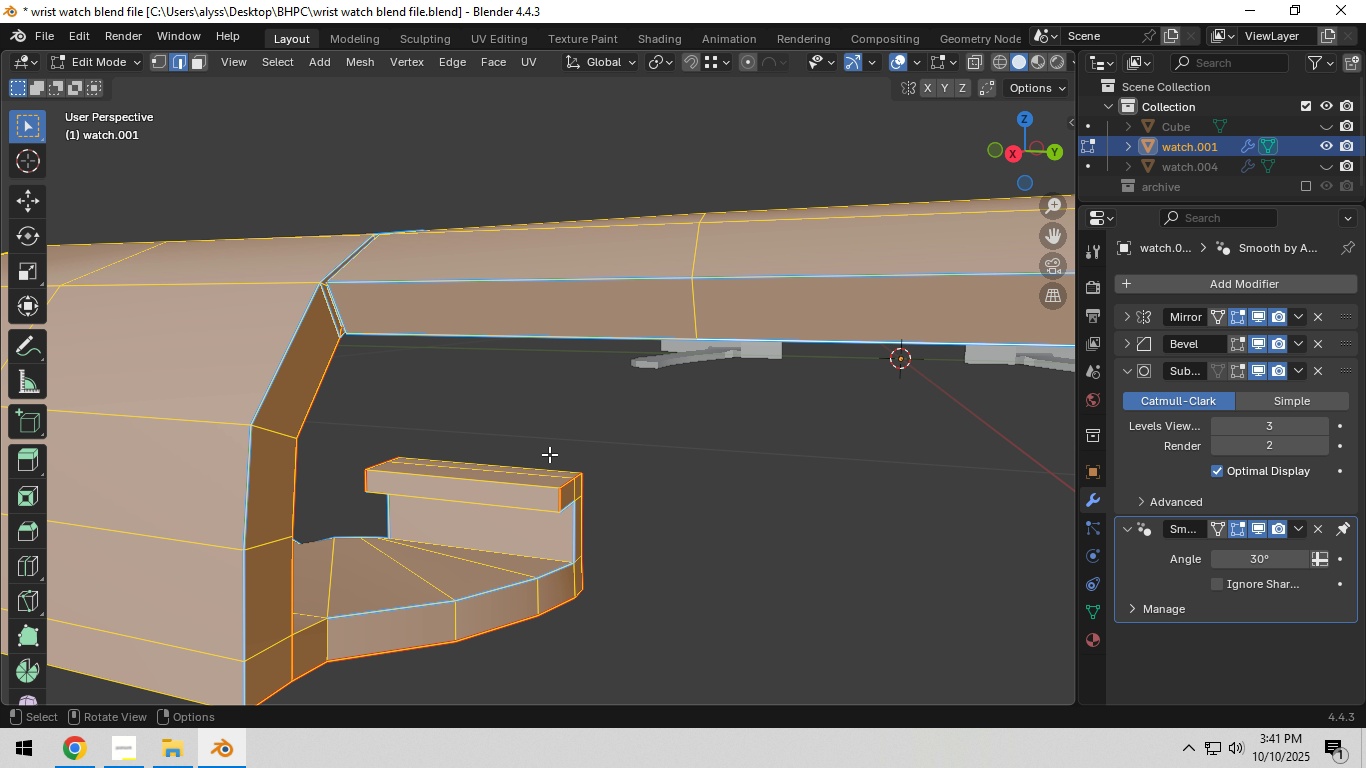 
scroll: coordinate [551, 458], scroll_direction: up, amount: 1.0
 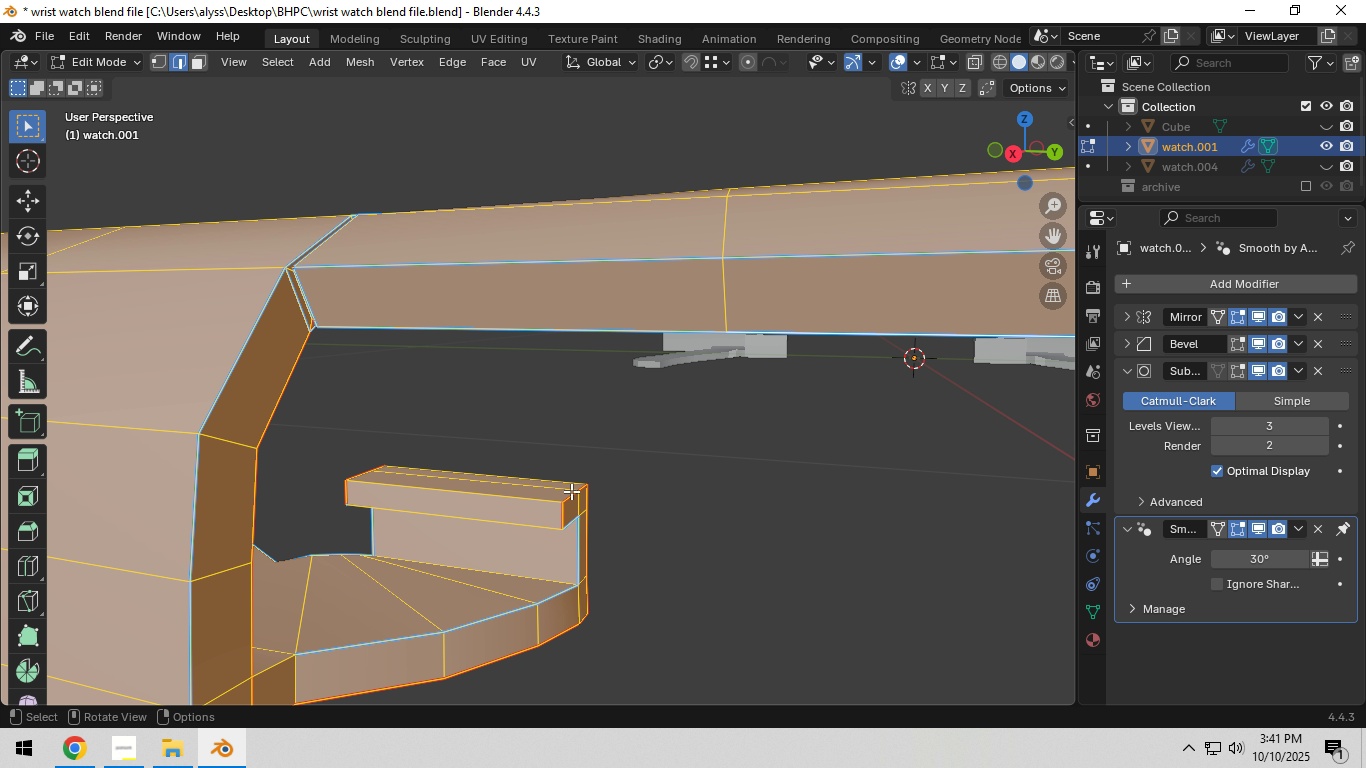 
key(Shift+ShiftLeft)
 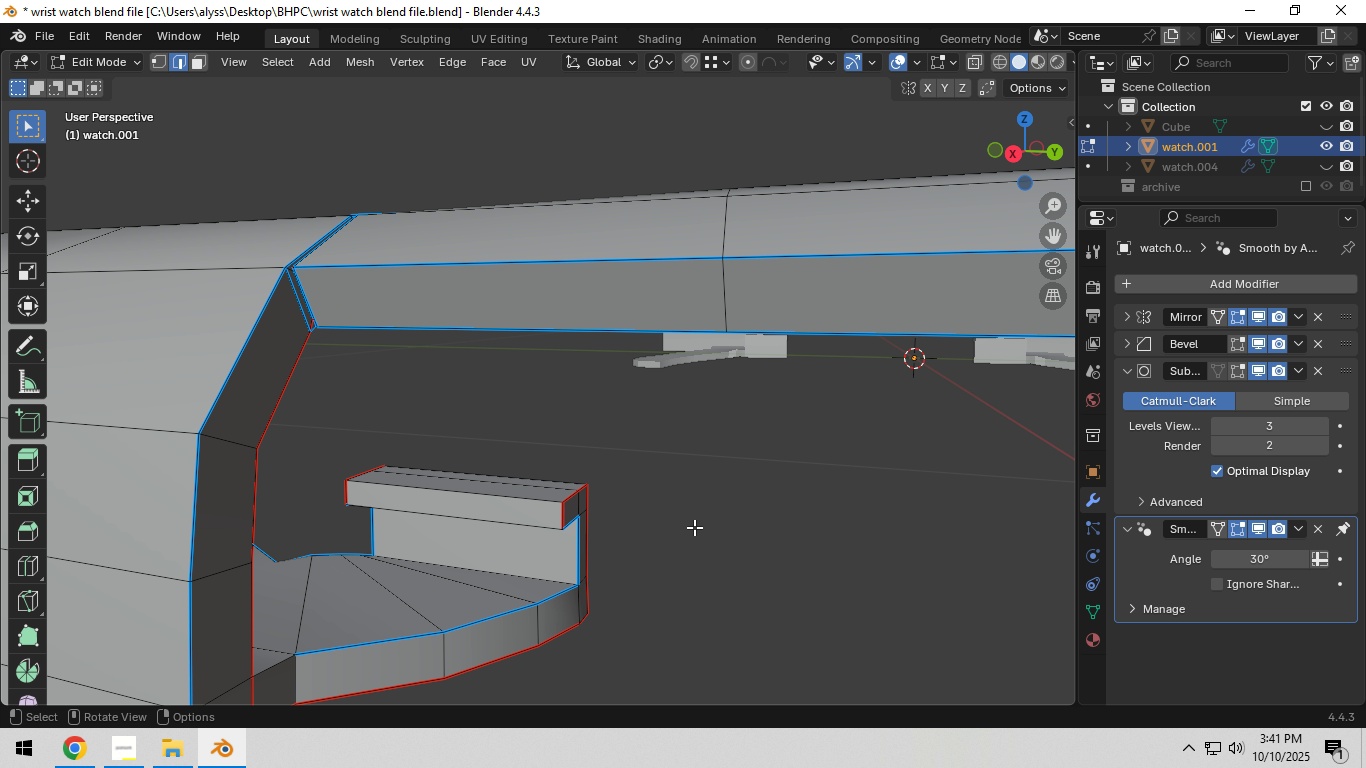 
hold_key(key=ShiftLeft, duration=0.58)
 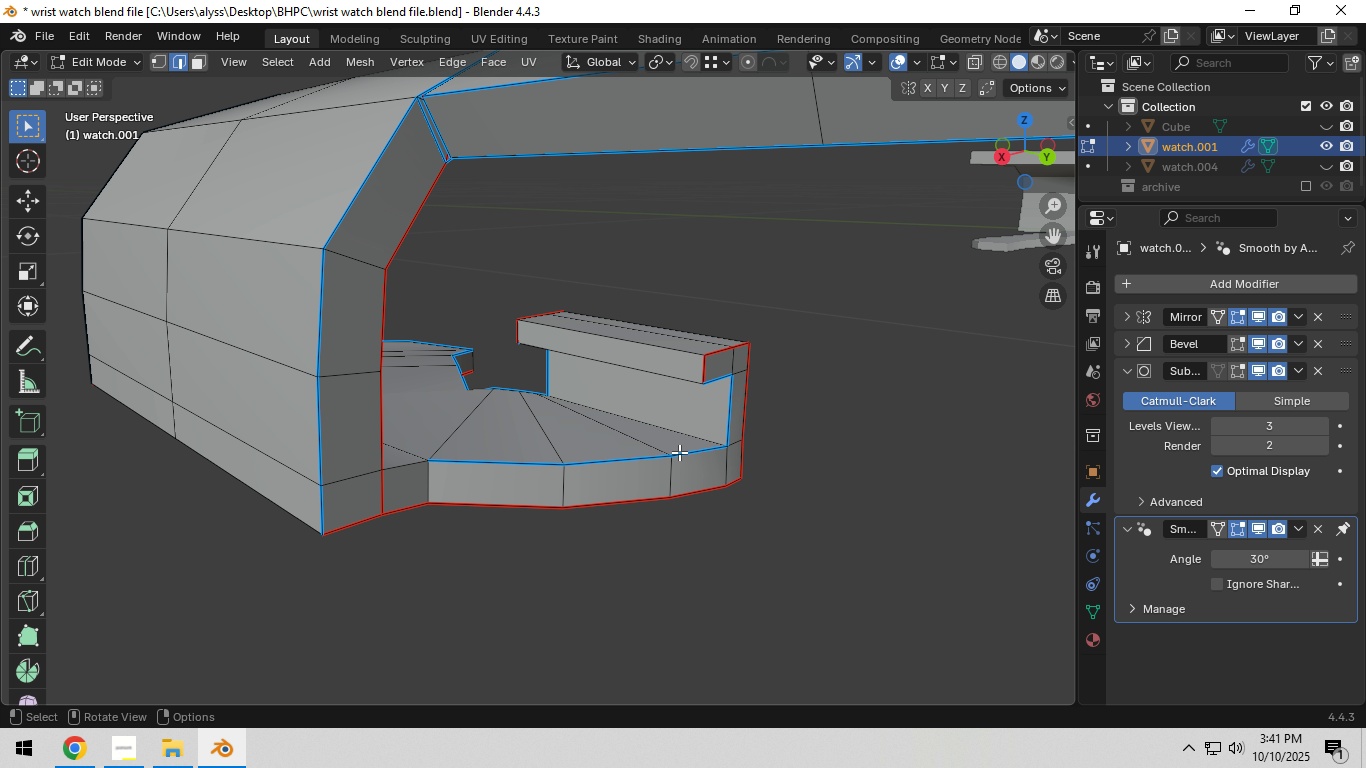 
hold_key(key=ShiftLeft, duration=0.4)
 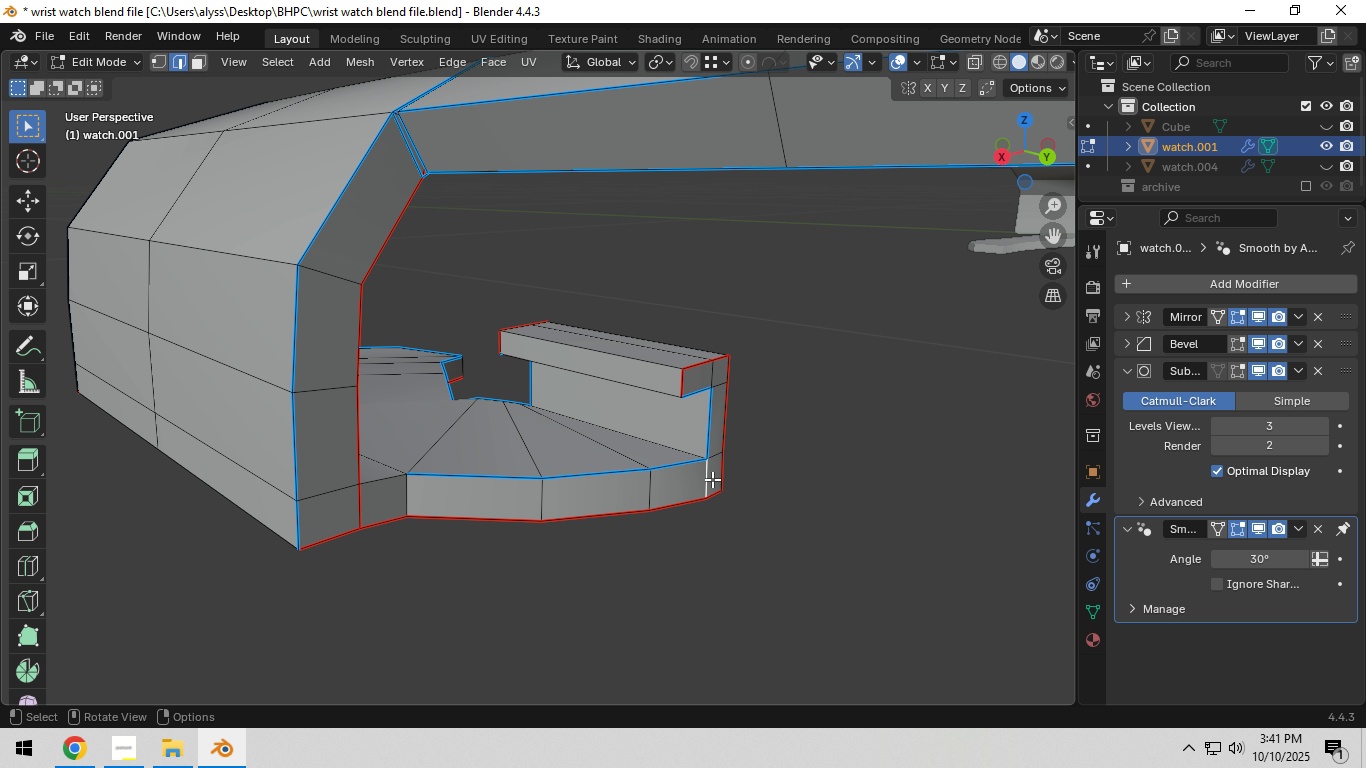 
key(3)
 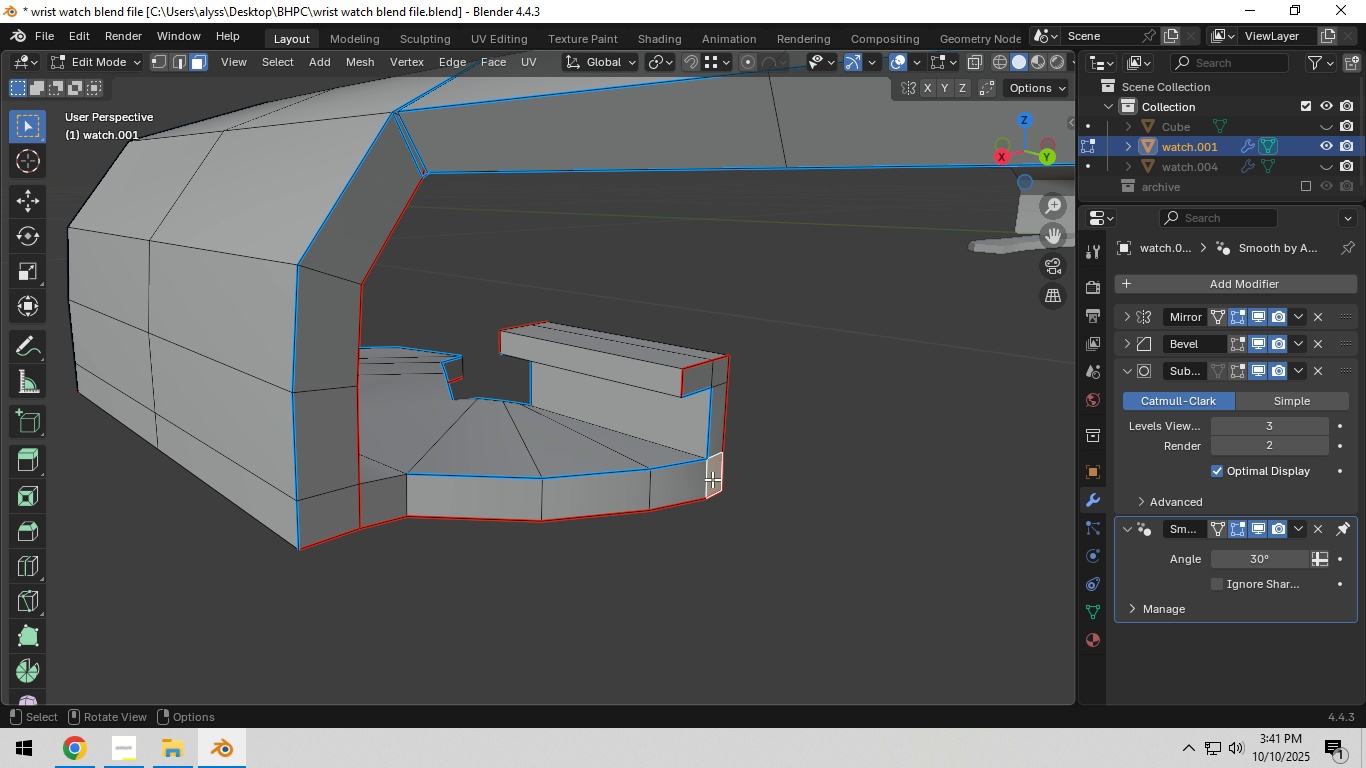 
left_click([712, 479])
 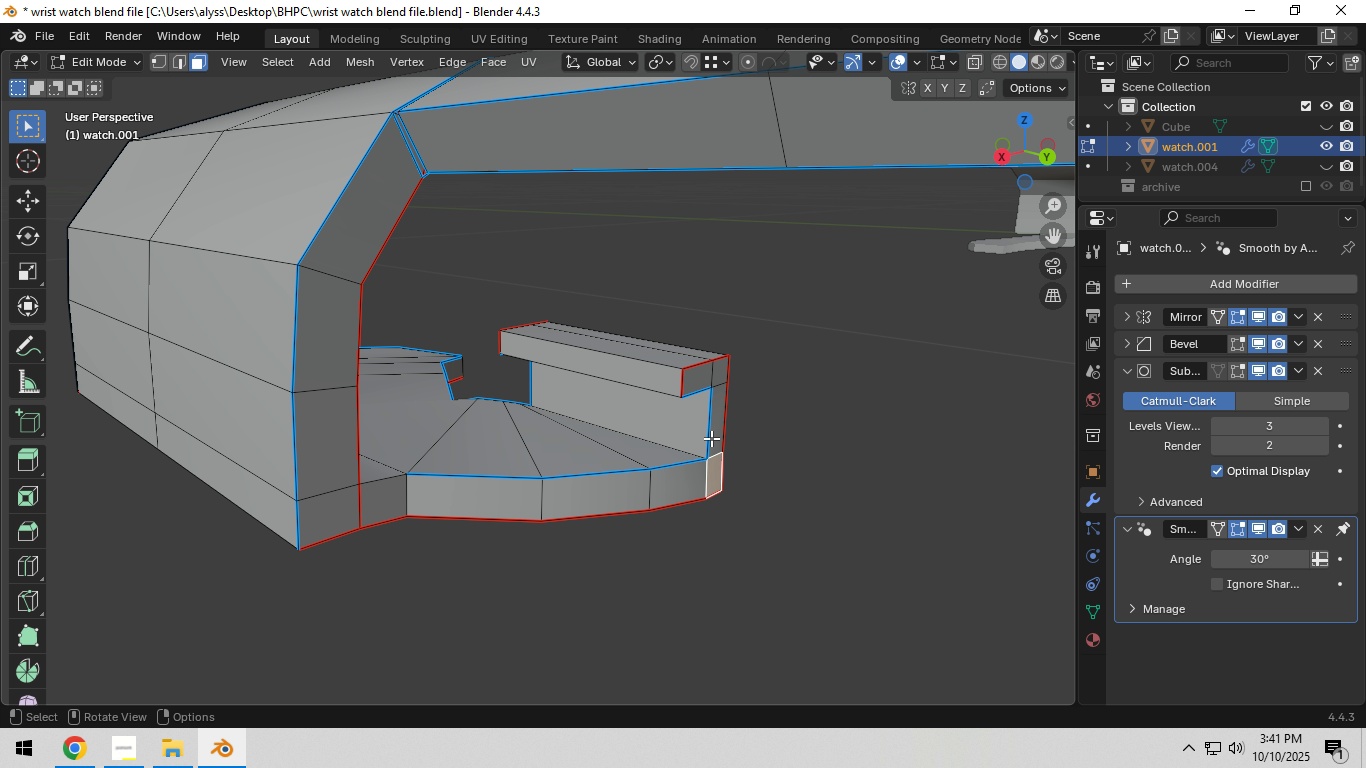 
hold_key(key=ShiftLeft, duration=1.53)
left_click([715, 427])
 